 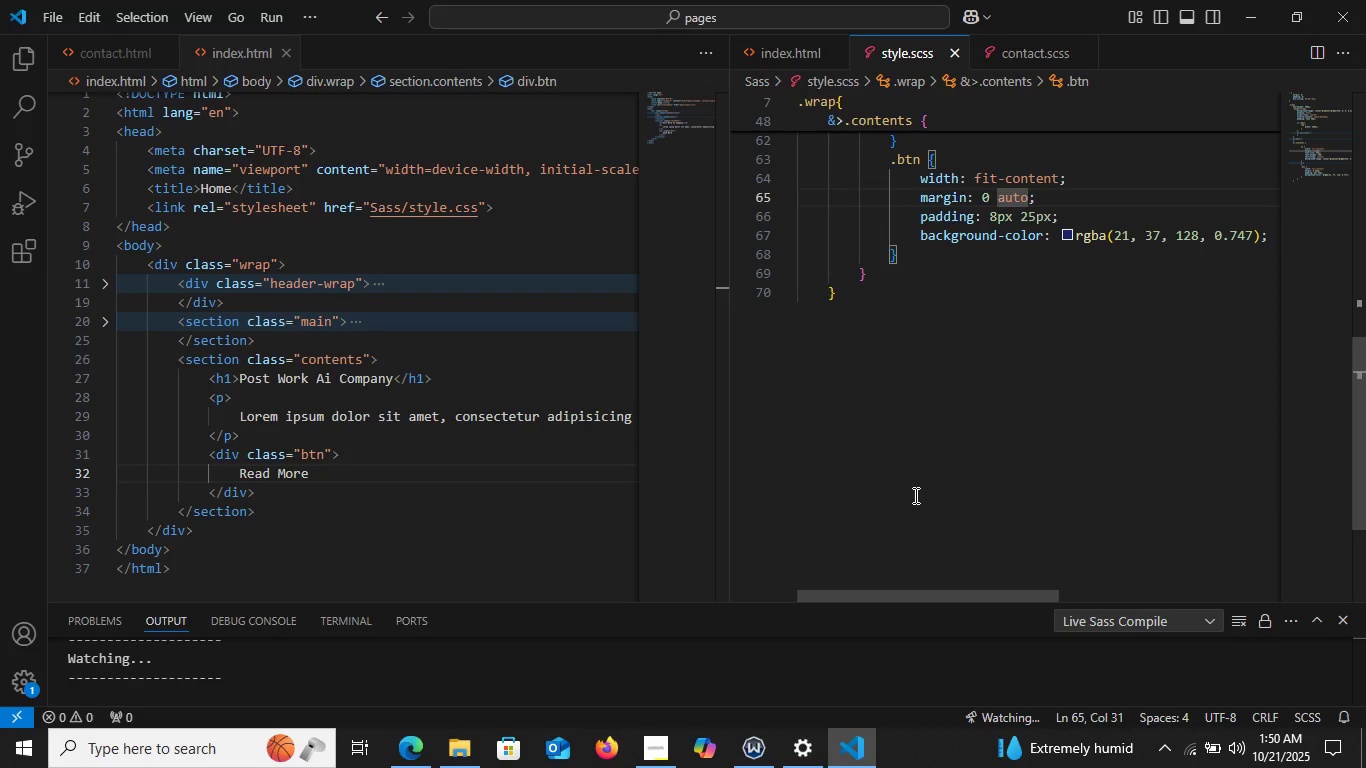 
scroll: coordinate [914, 495], scroll_direction: up, amount: 2.0
 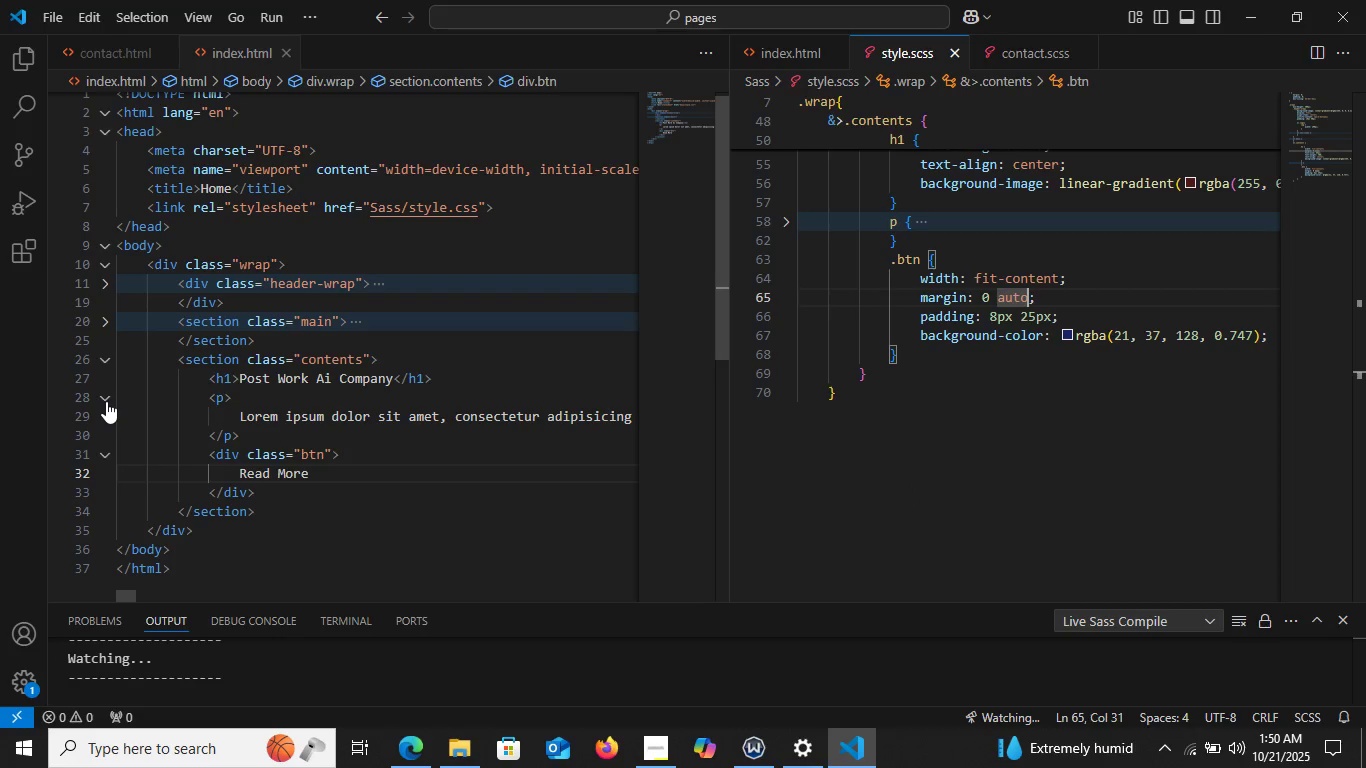 
left_click([106, 401])
 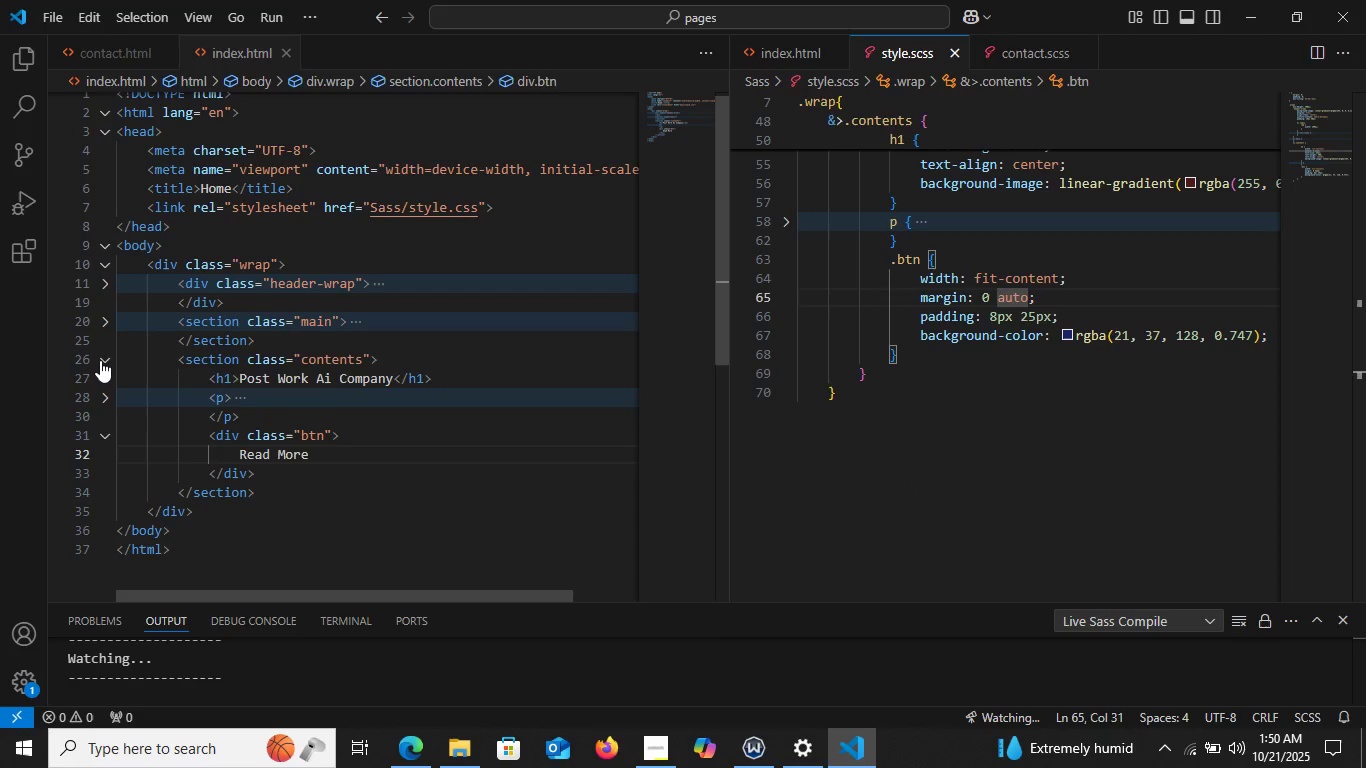 
left_click([100, 360])
 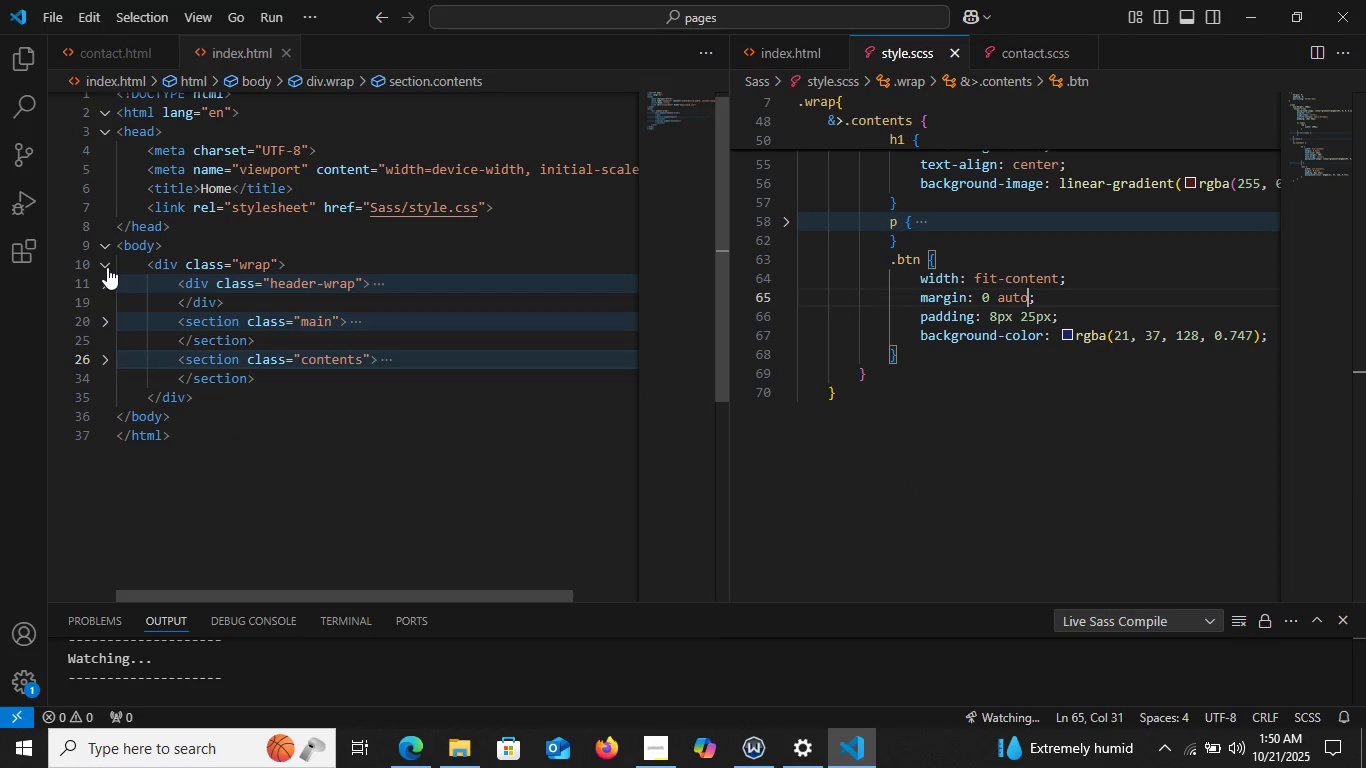 
left_click([107, 267])
 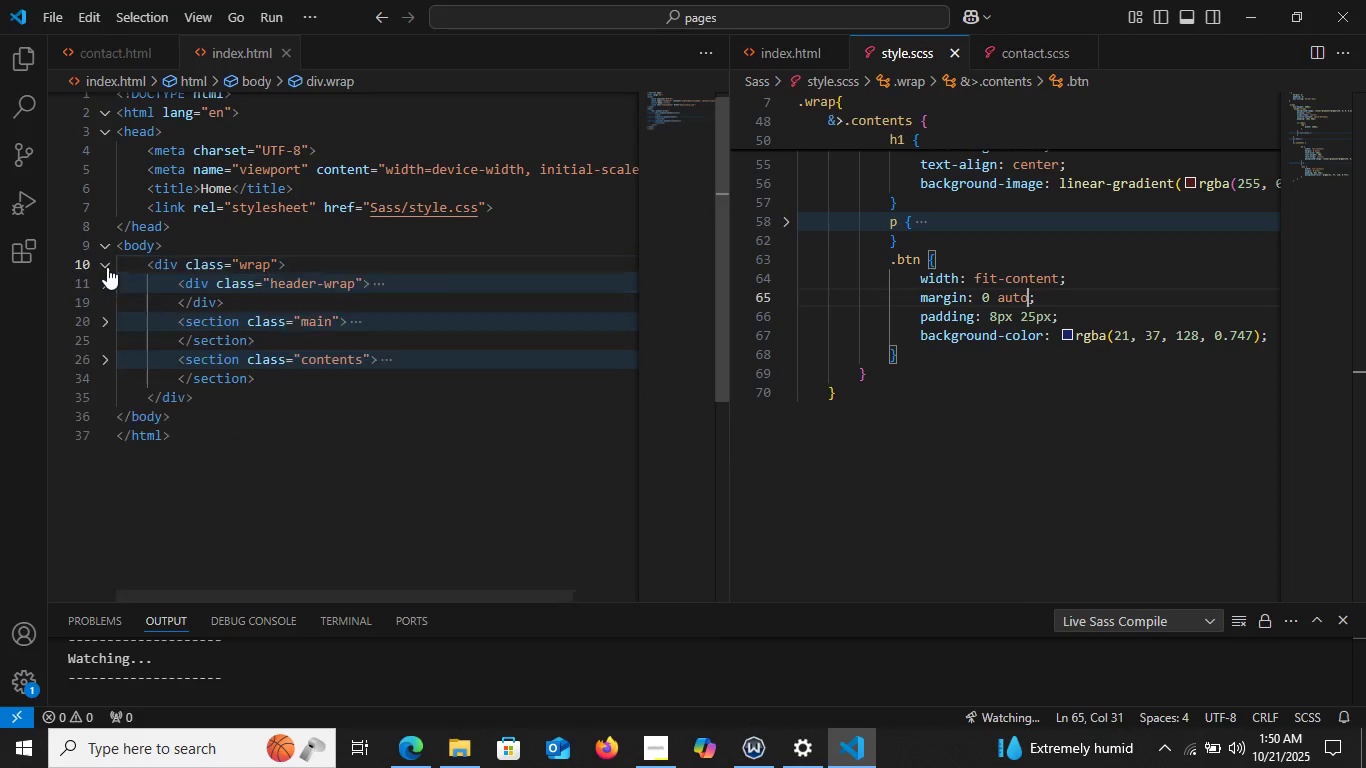 
left_click([107, 267])
 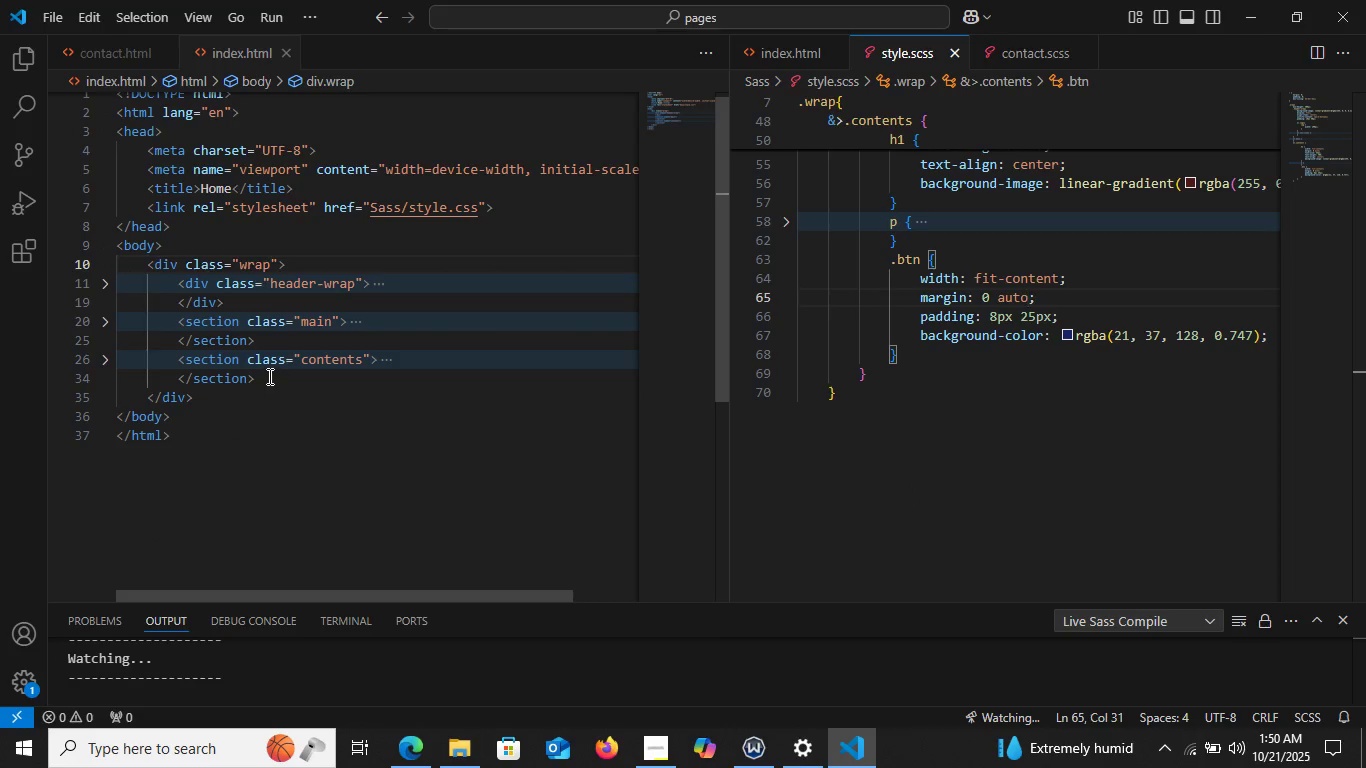 
left_click([268, 376])
 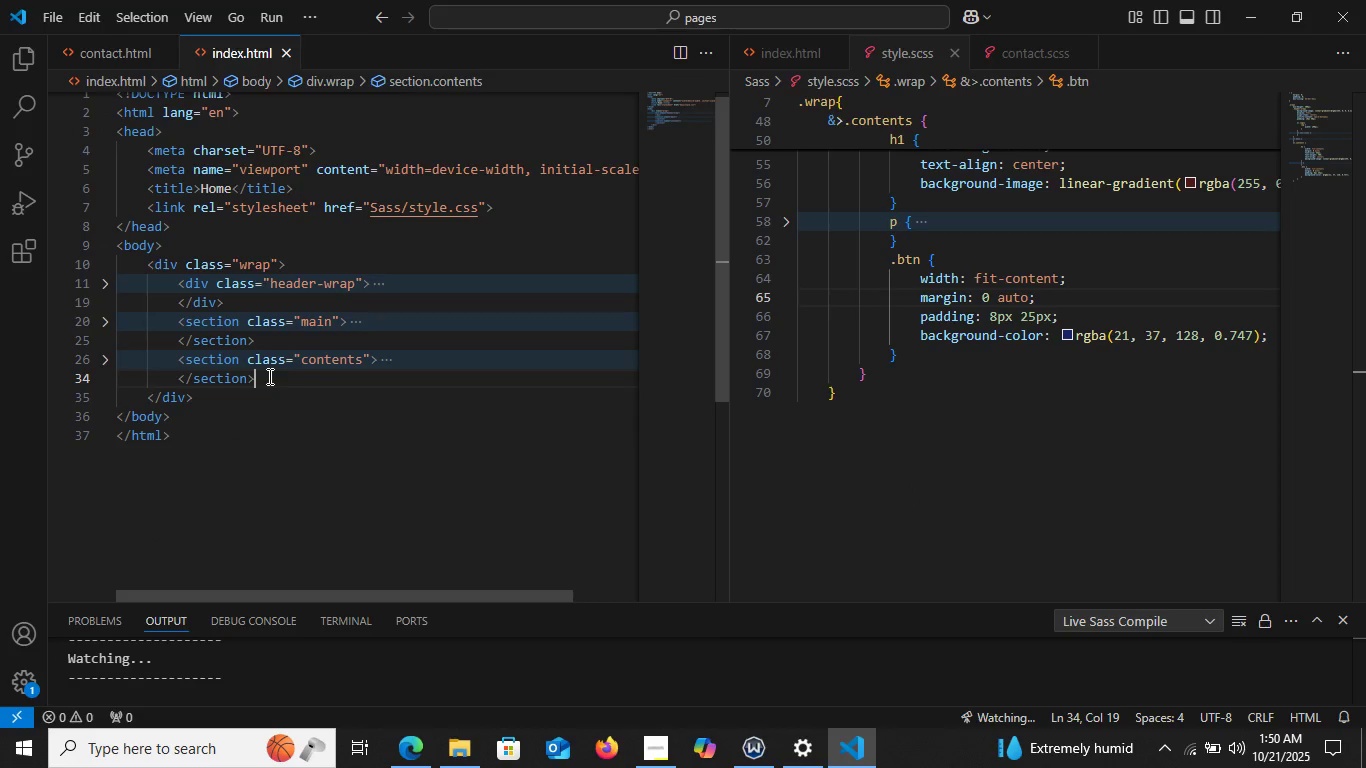 
key(Enter)
 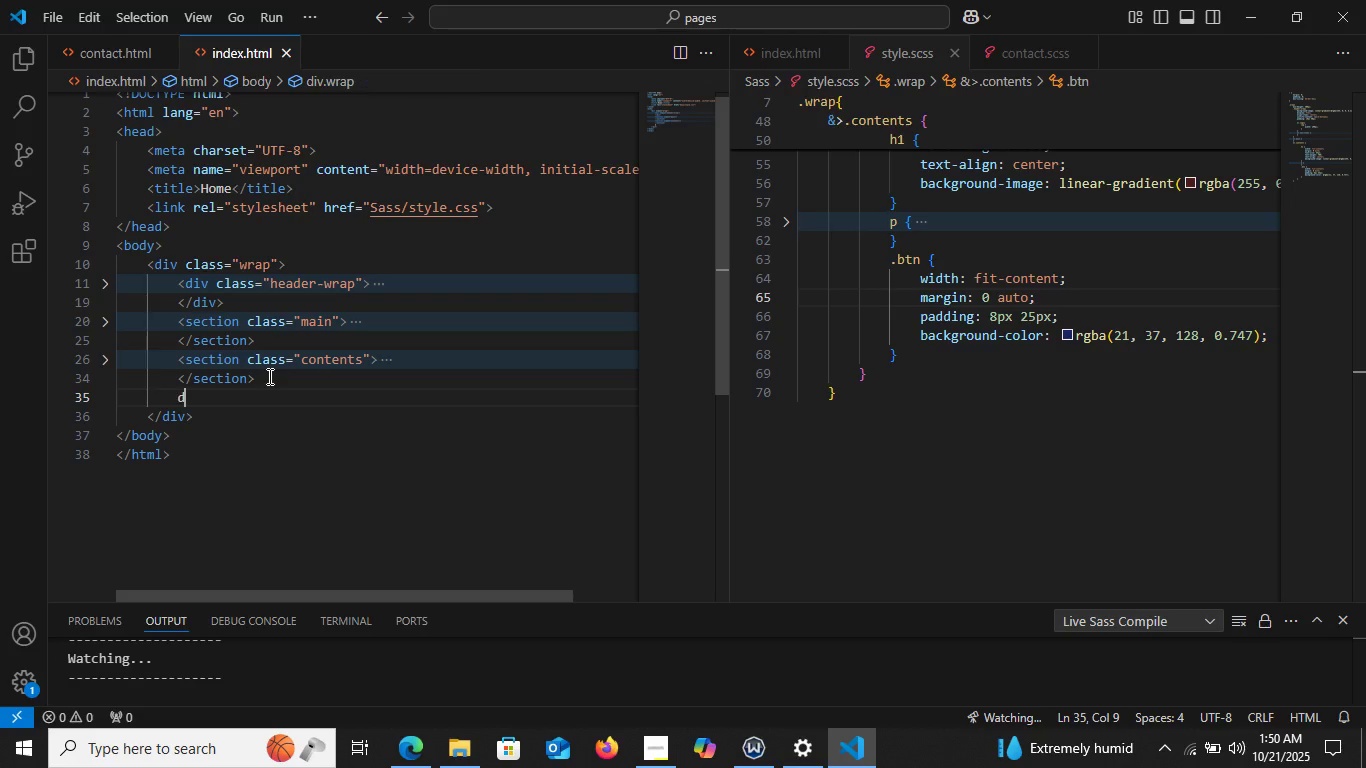 
type(div.footer)
 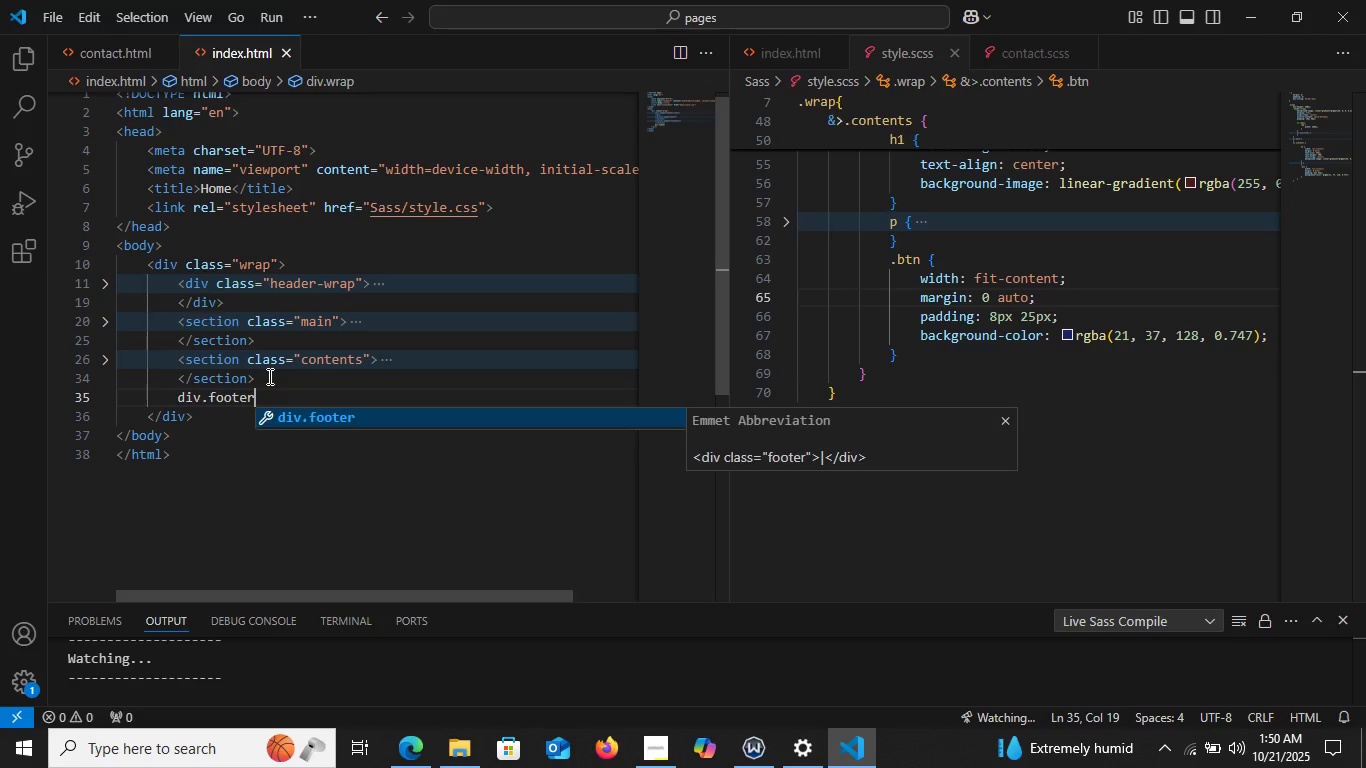 
key(Enter)
 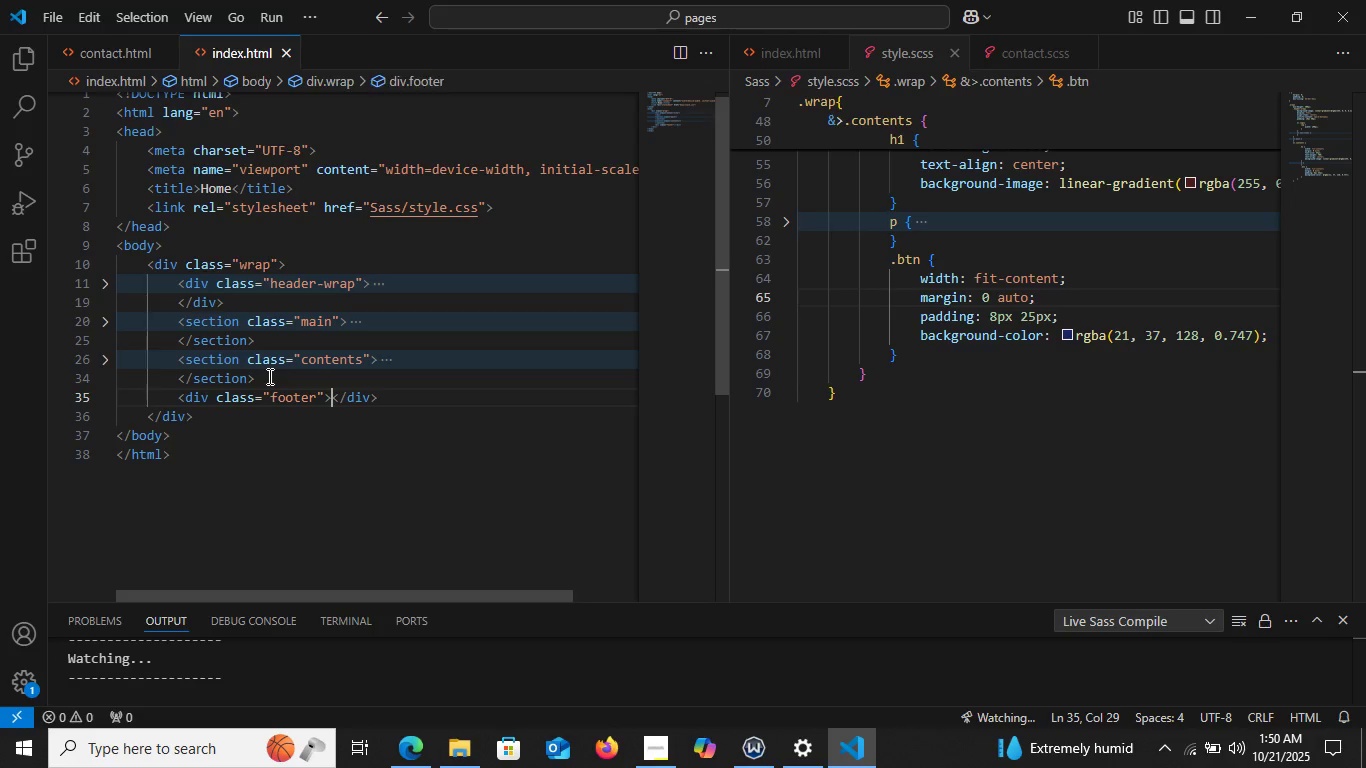 
key(Enter)
 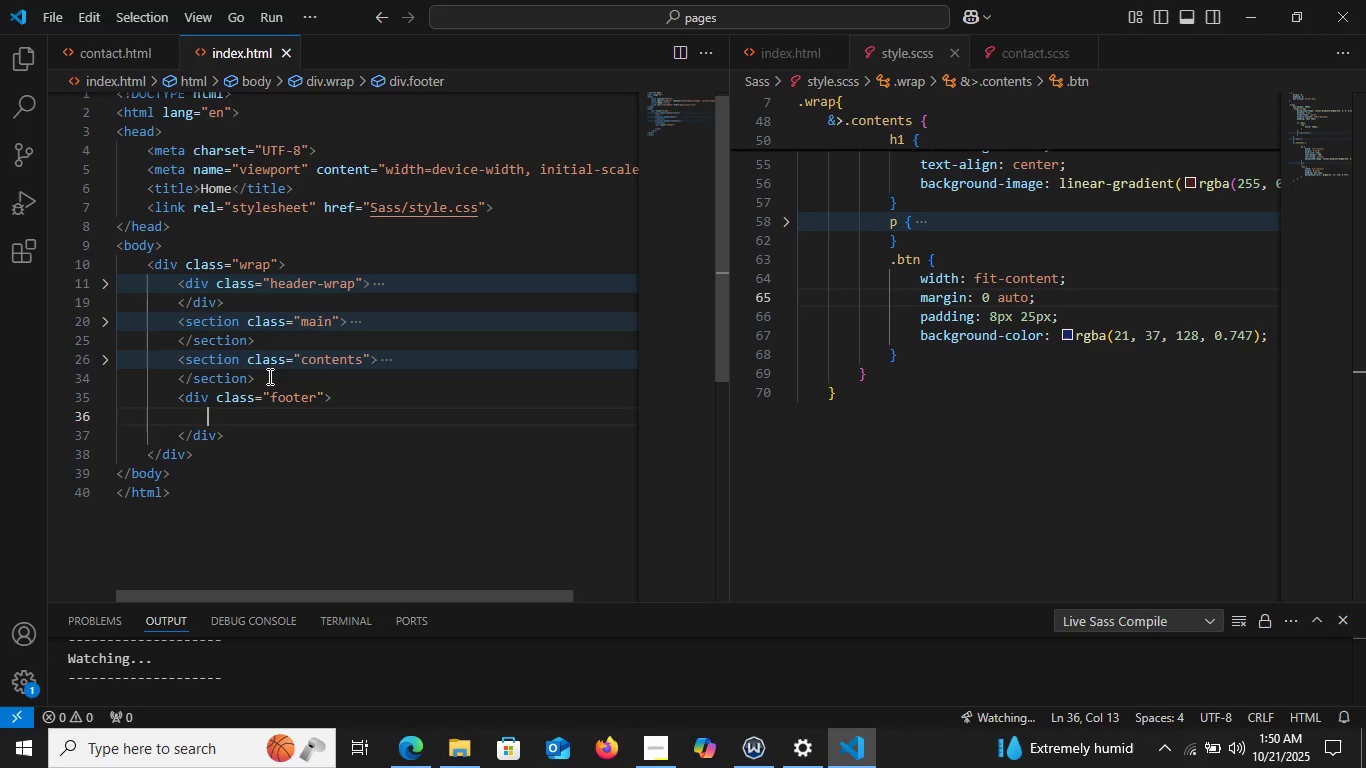 
type(div.)
 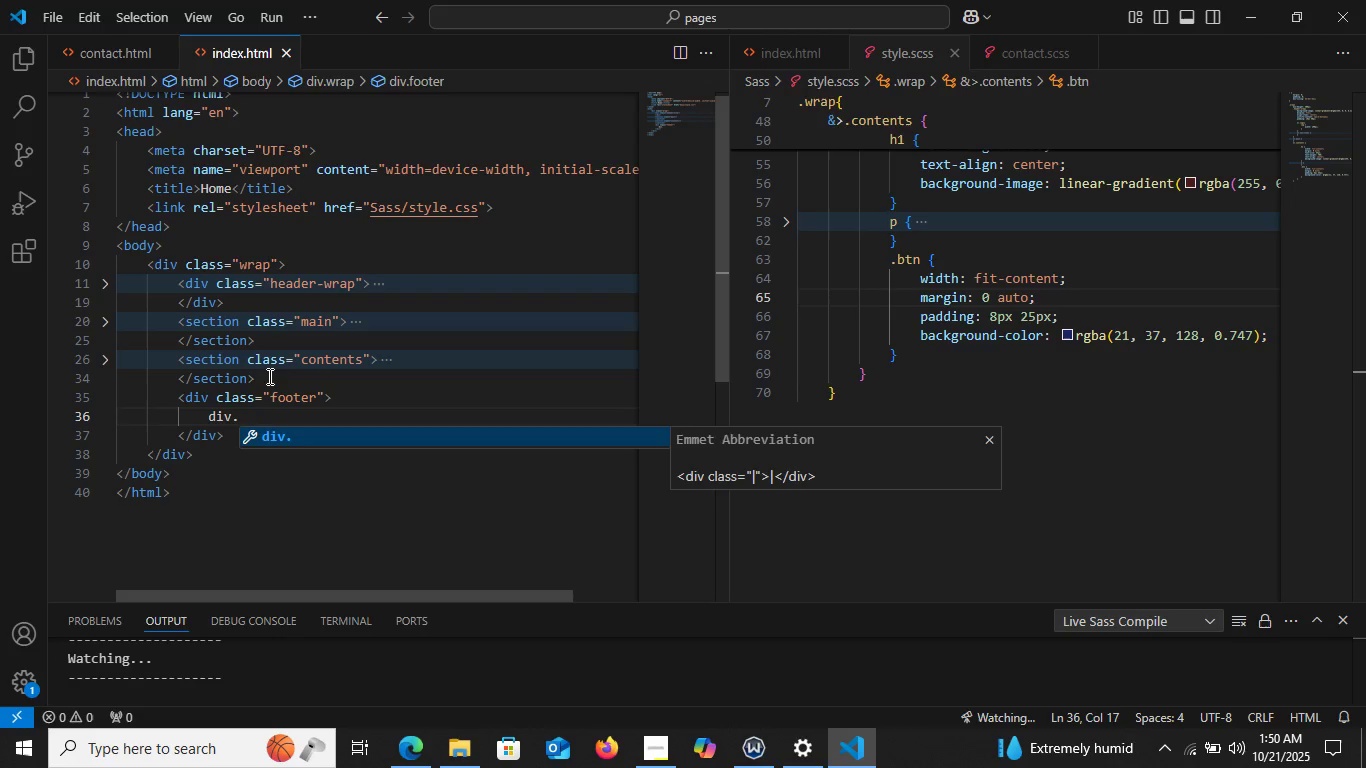 
wait(6.19)
 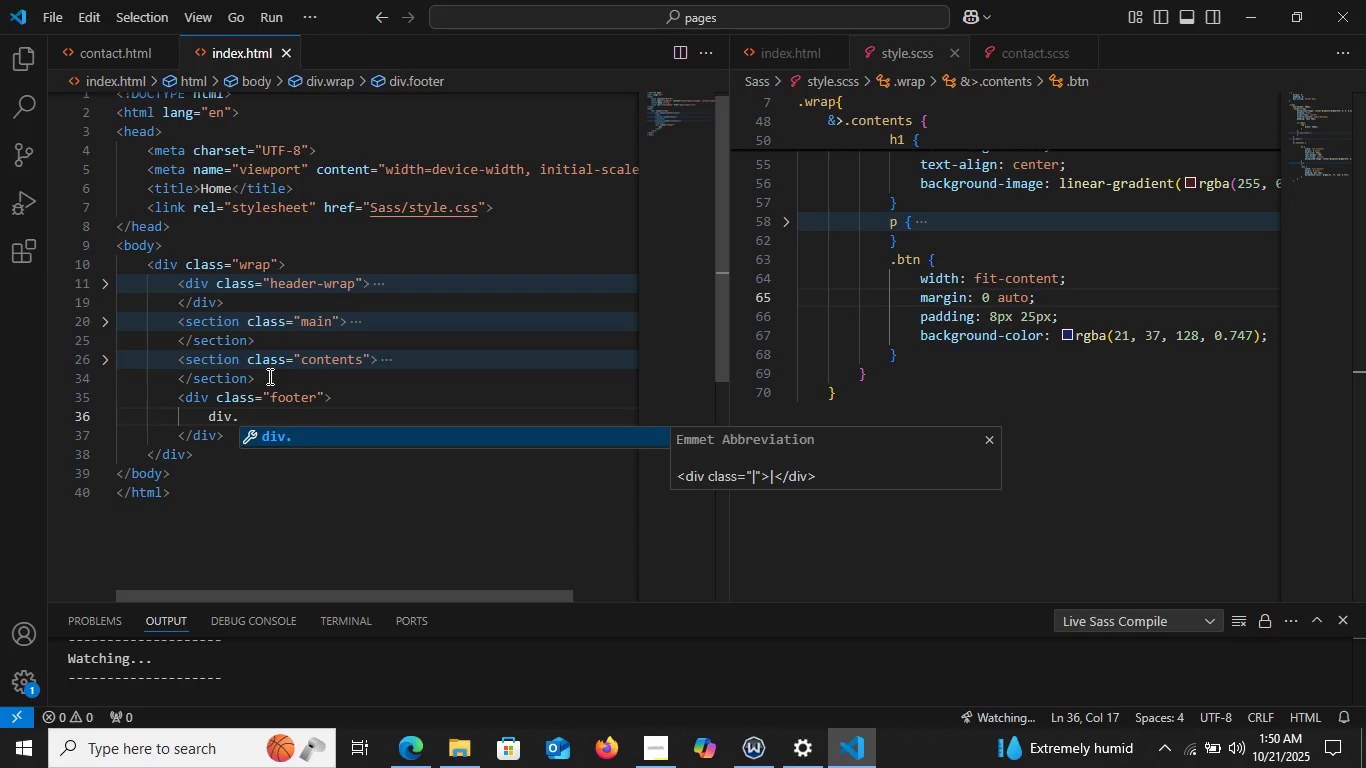 
type(f)
key(Backspace)
type(section1)
 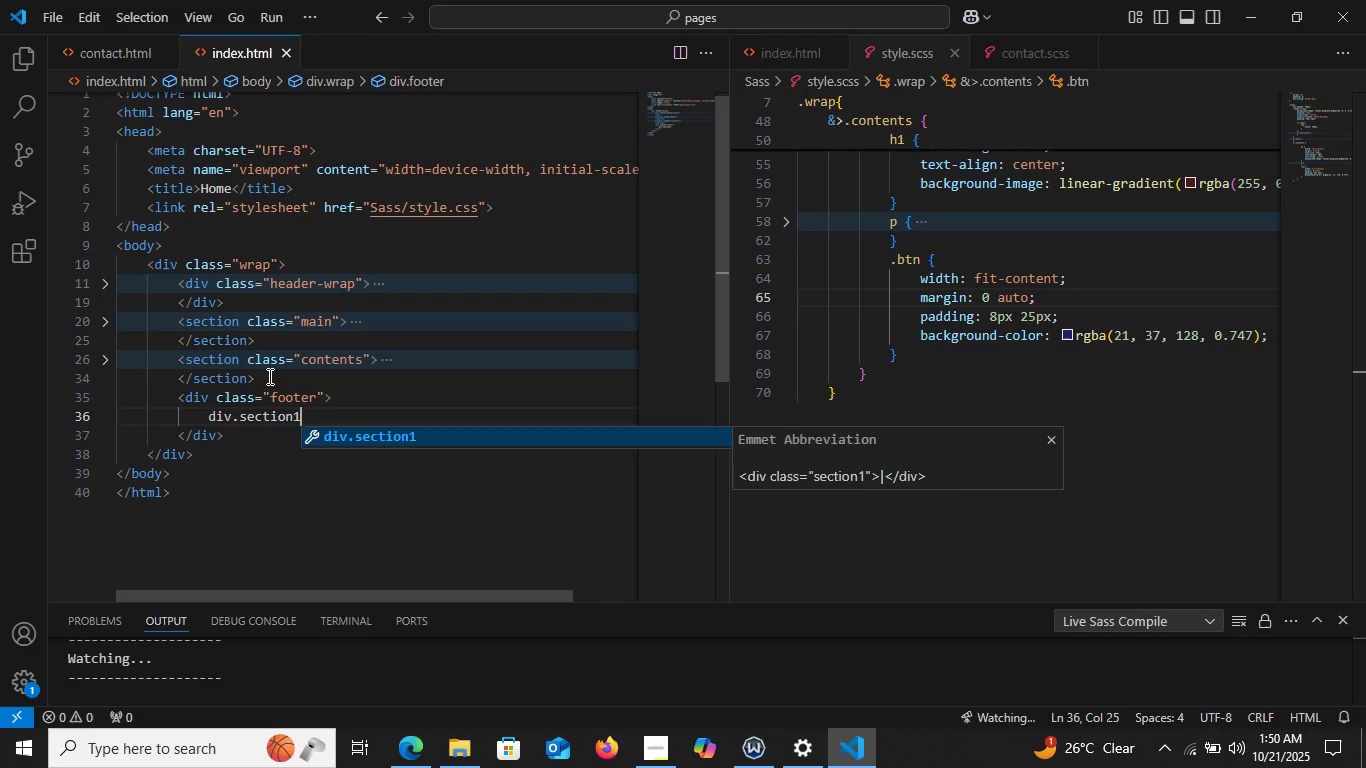 
key(Enter)
 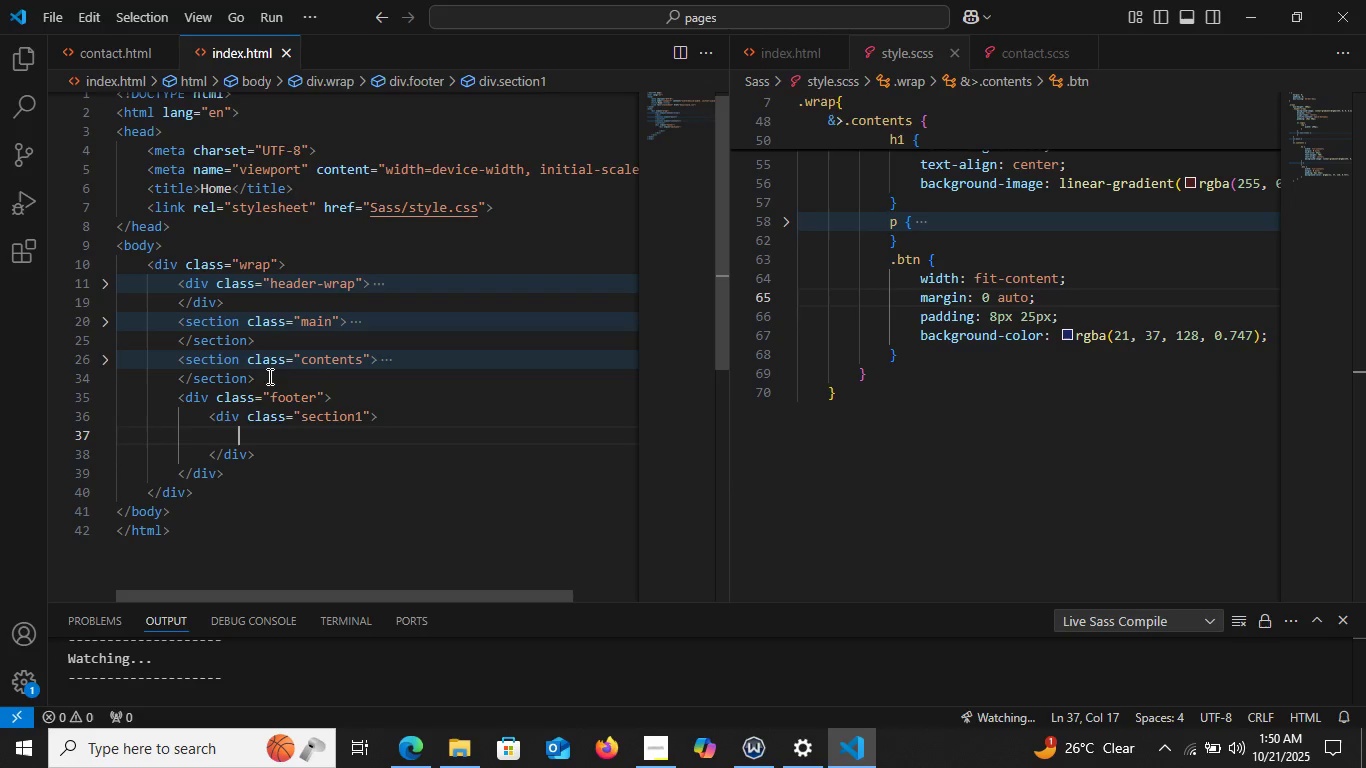 
key(Enter)
 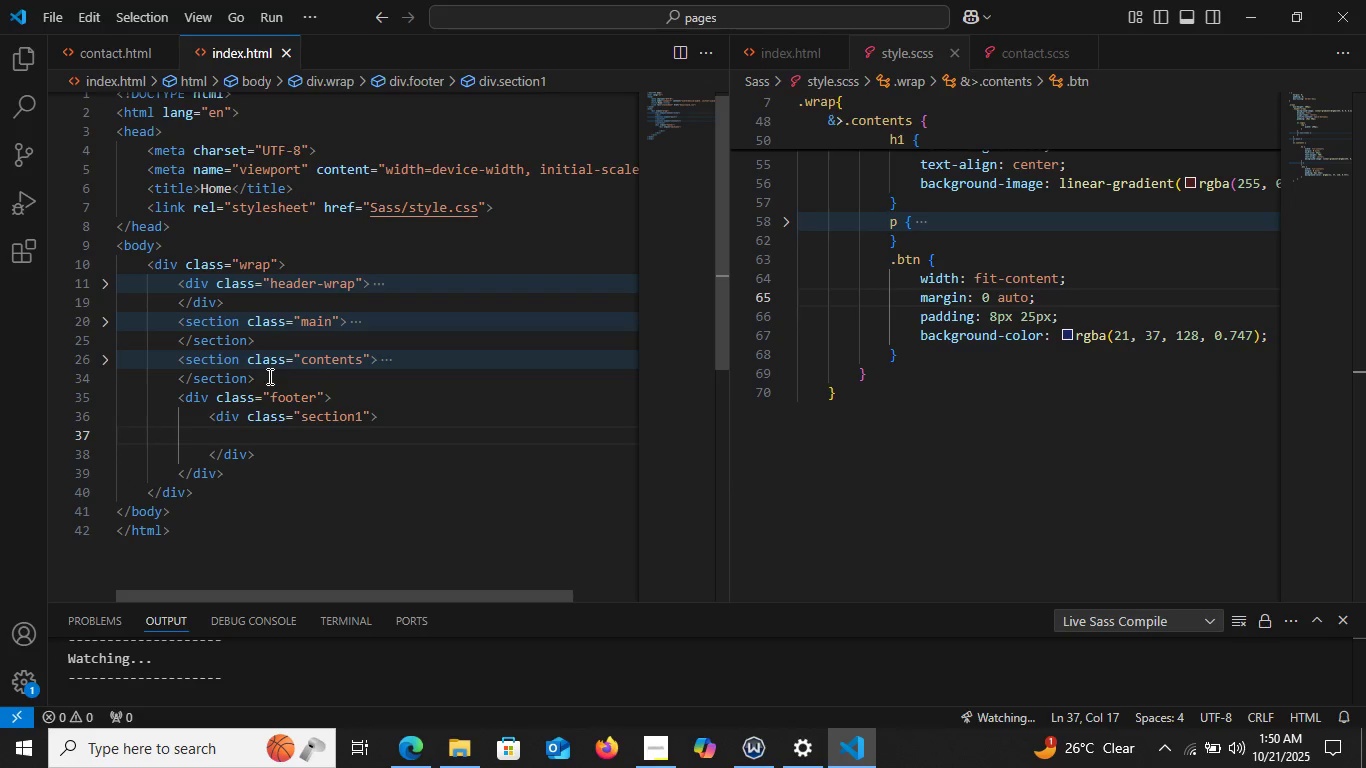 
type(li)
 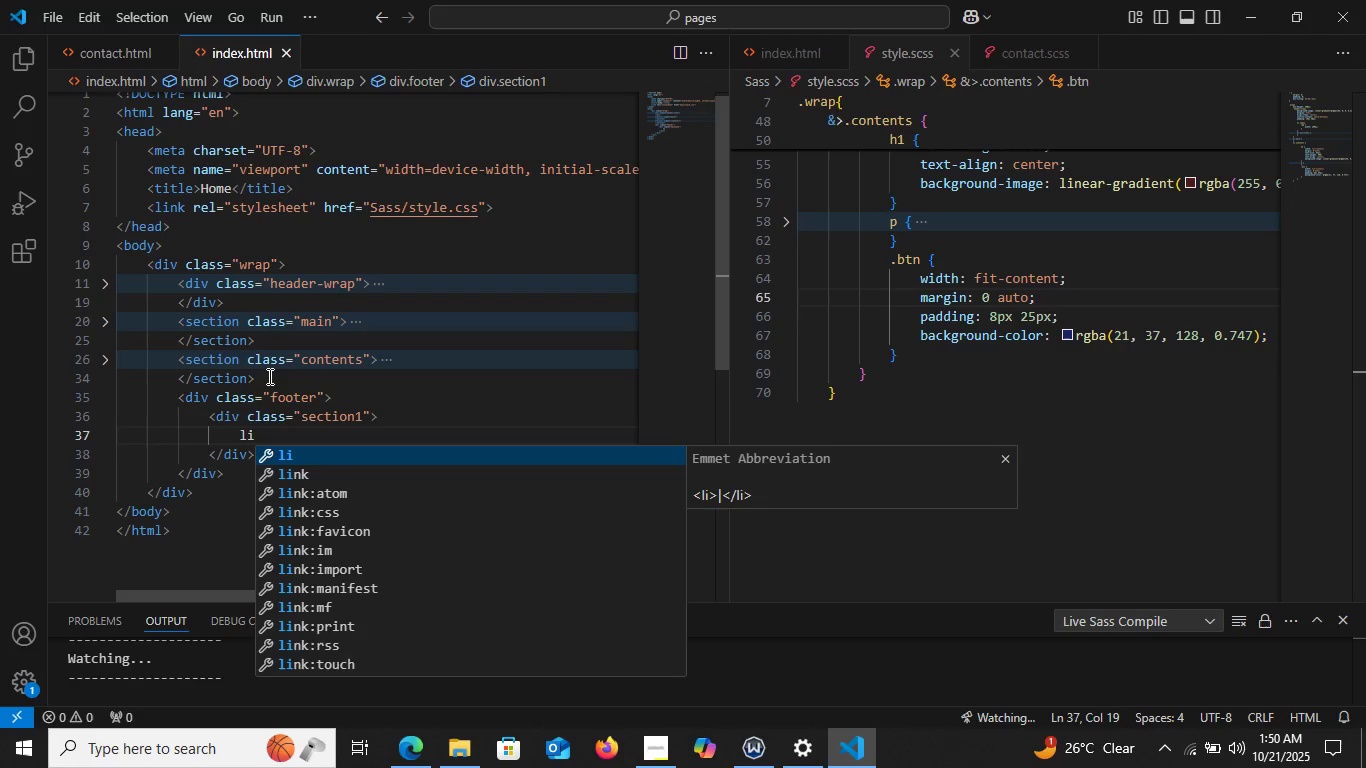 
key(Enter)
 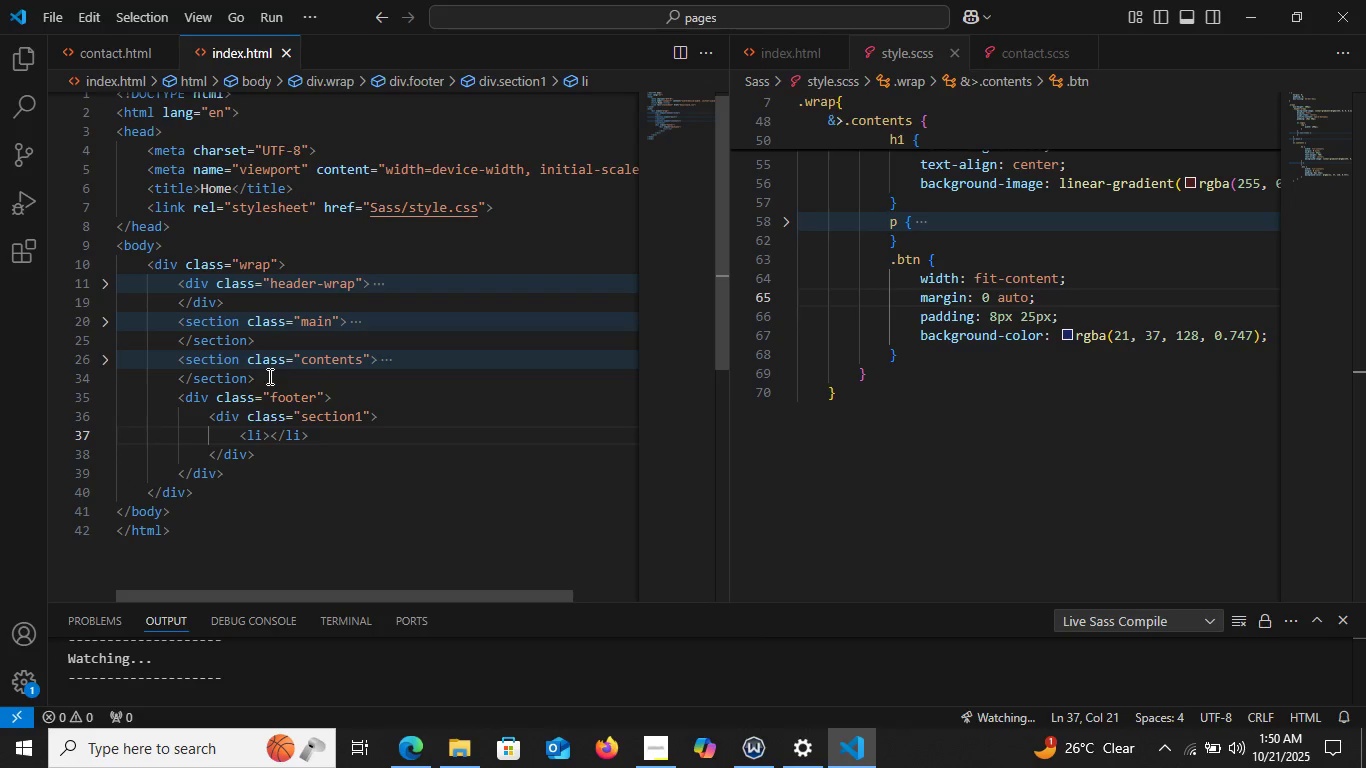 
key(A)
 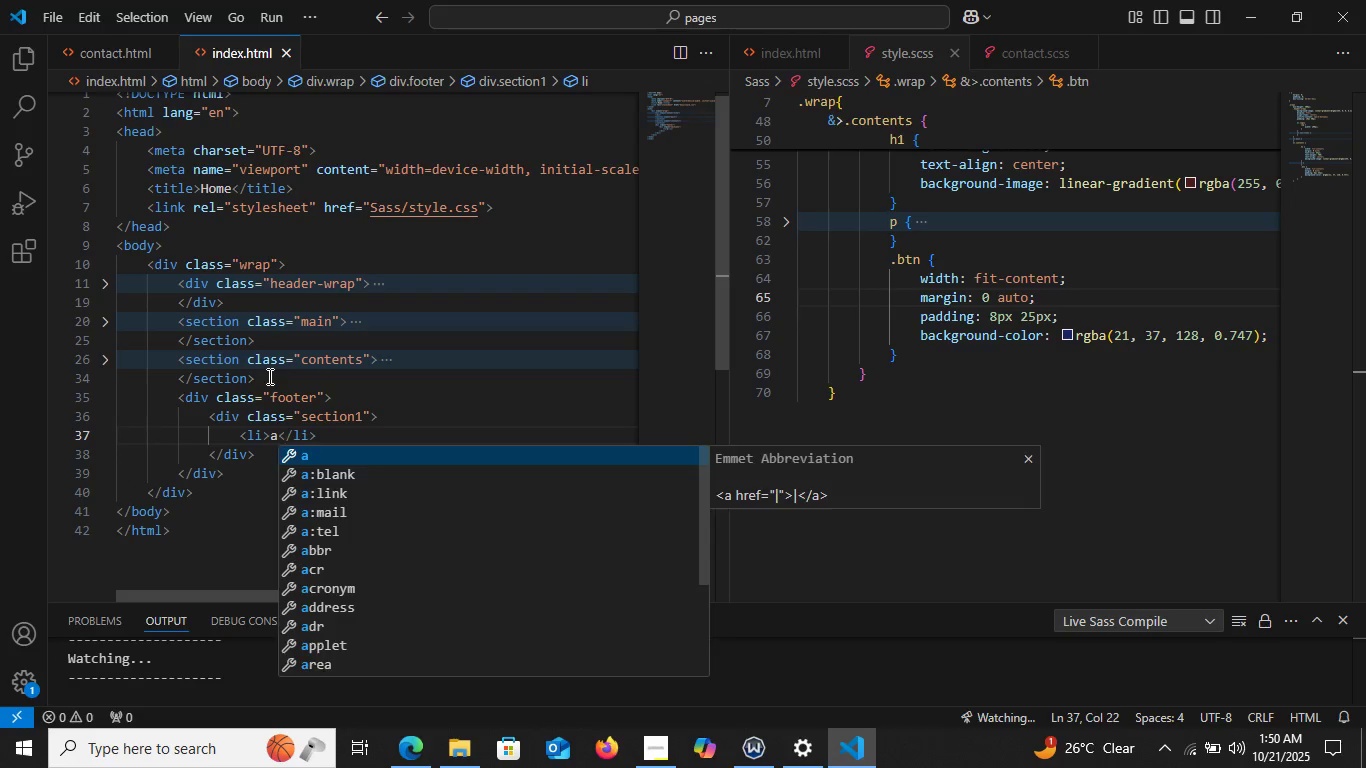 
key(Enter)
 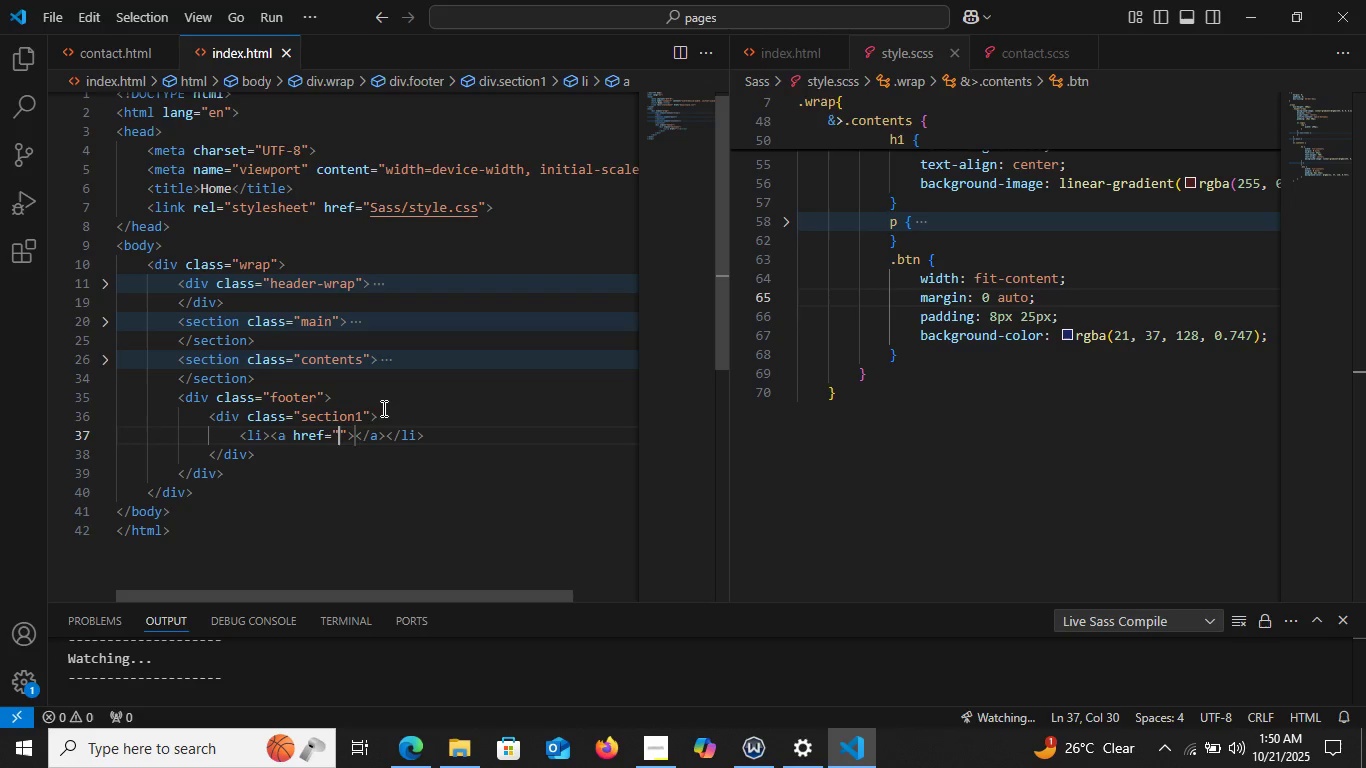 
left_click([385, 414])
 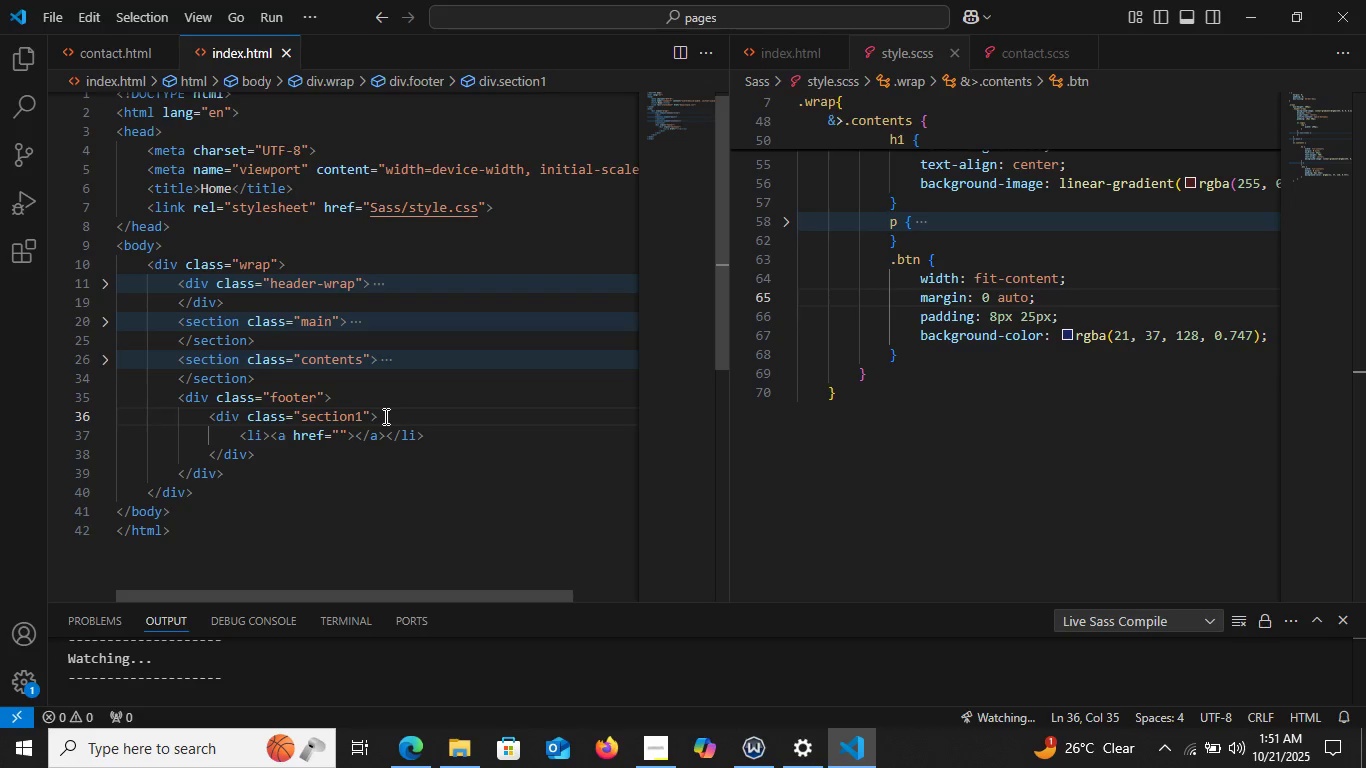 
key(Enter)
 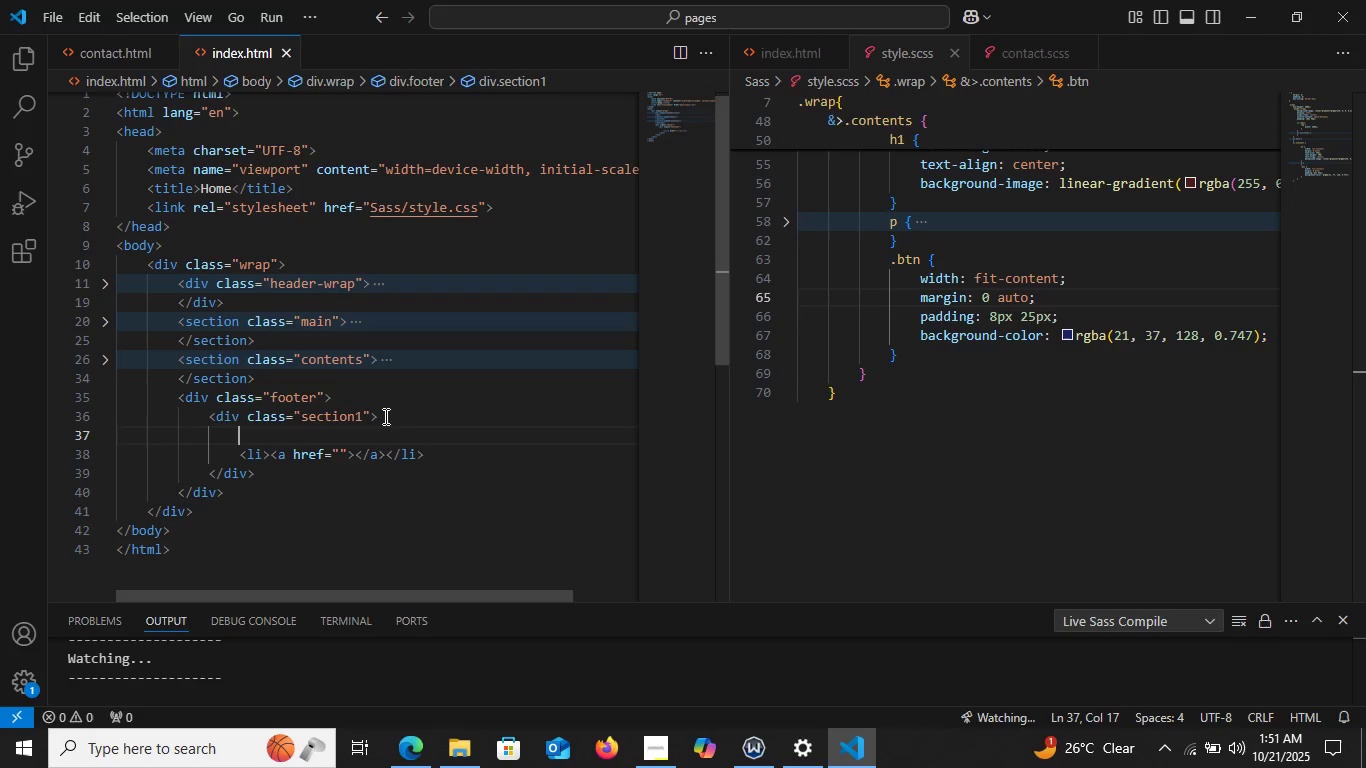 
key(P)
 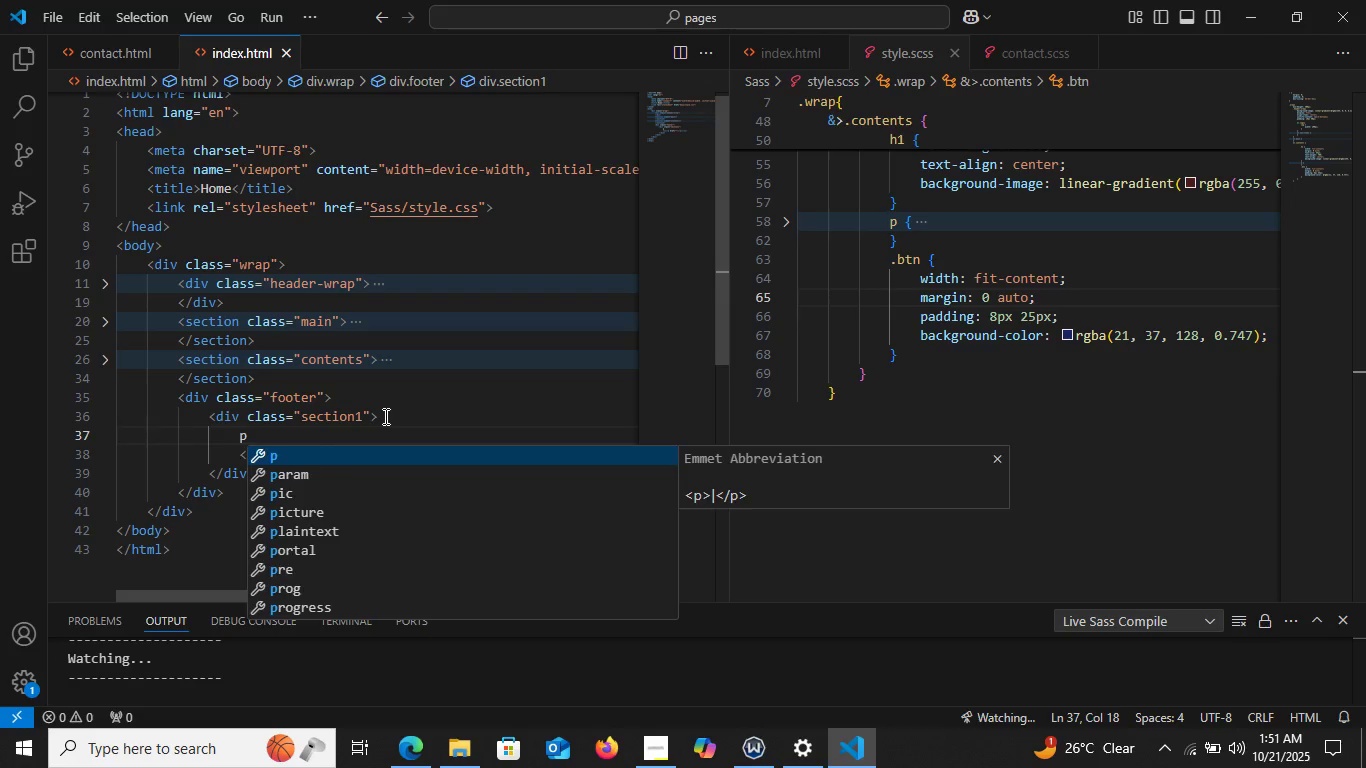 
key(Enter)
 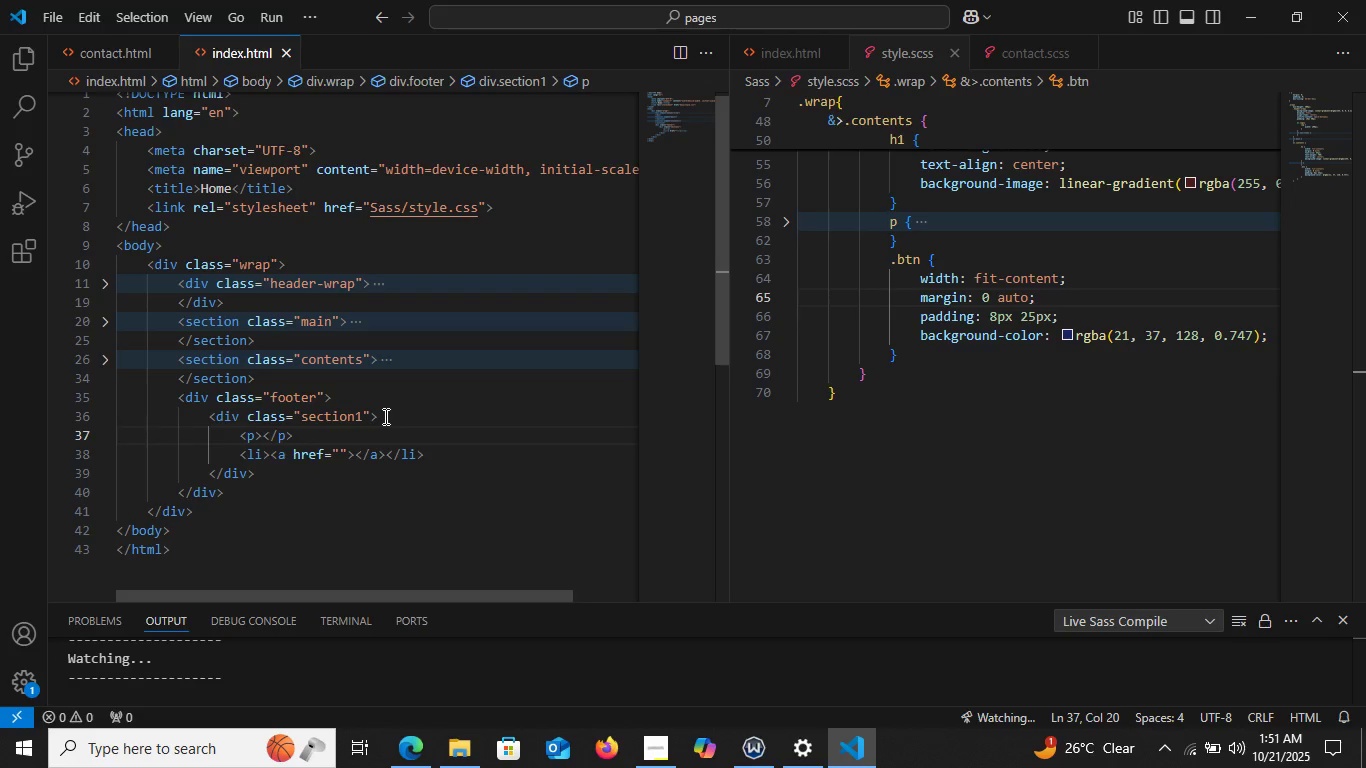 
type(Useful Links)
 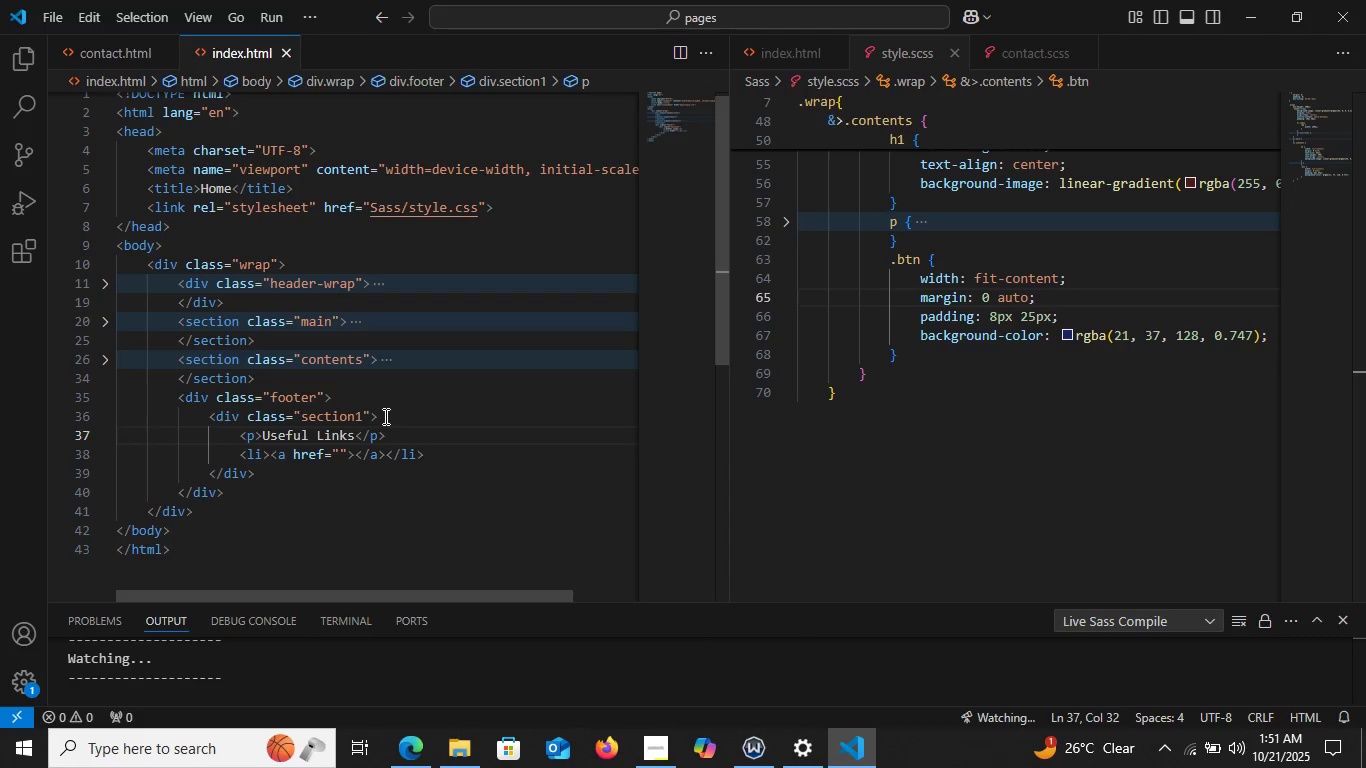 
left_click([445, 456])
 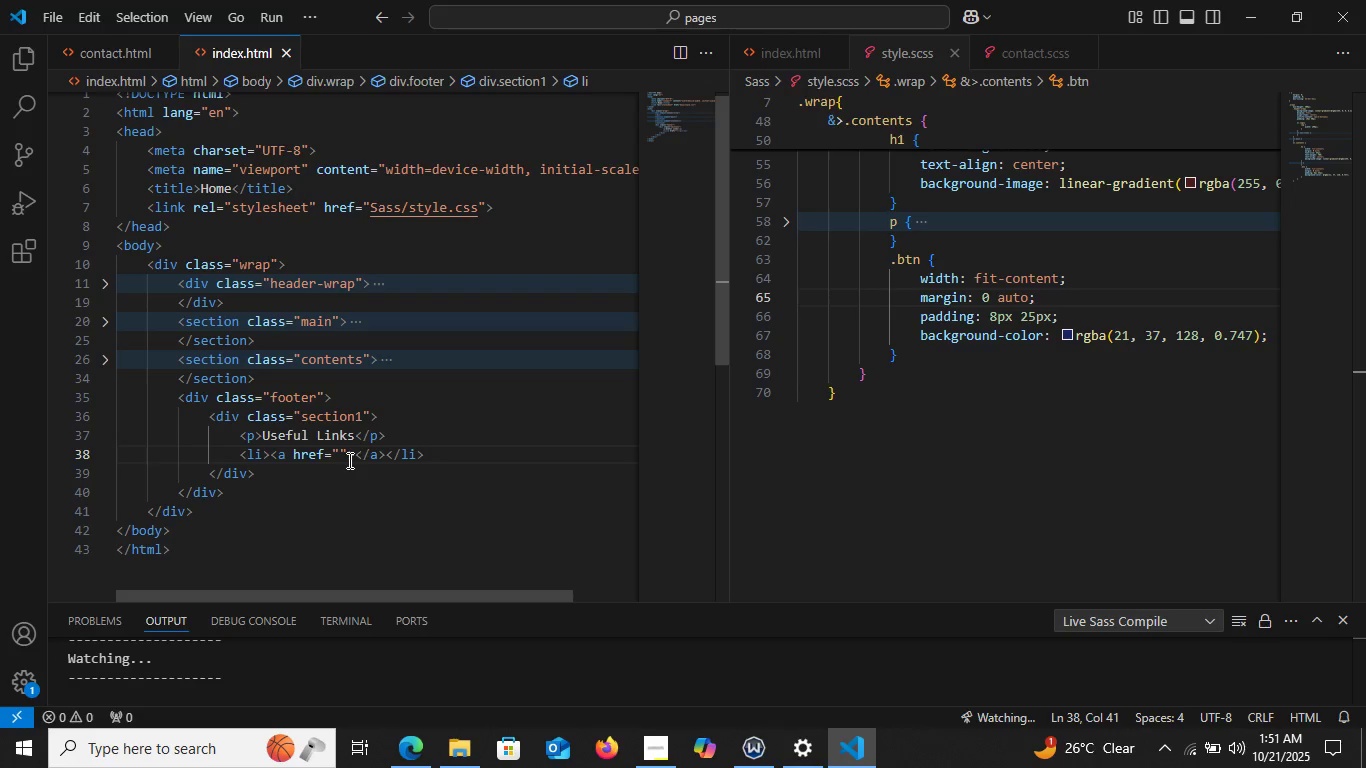 
wait(43.27)
 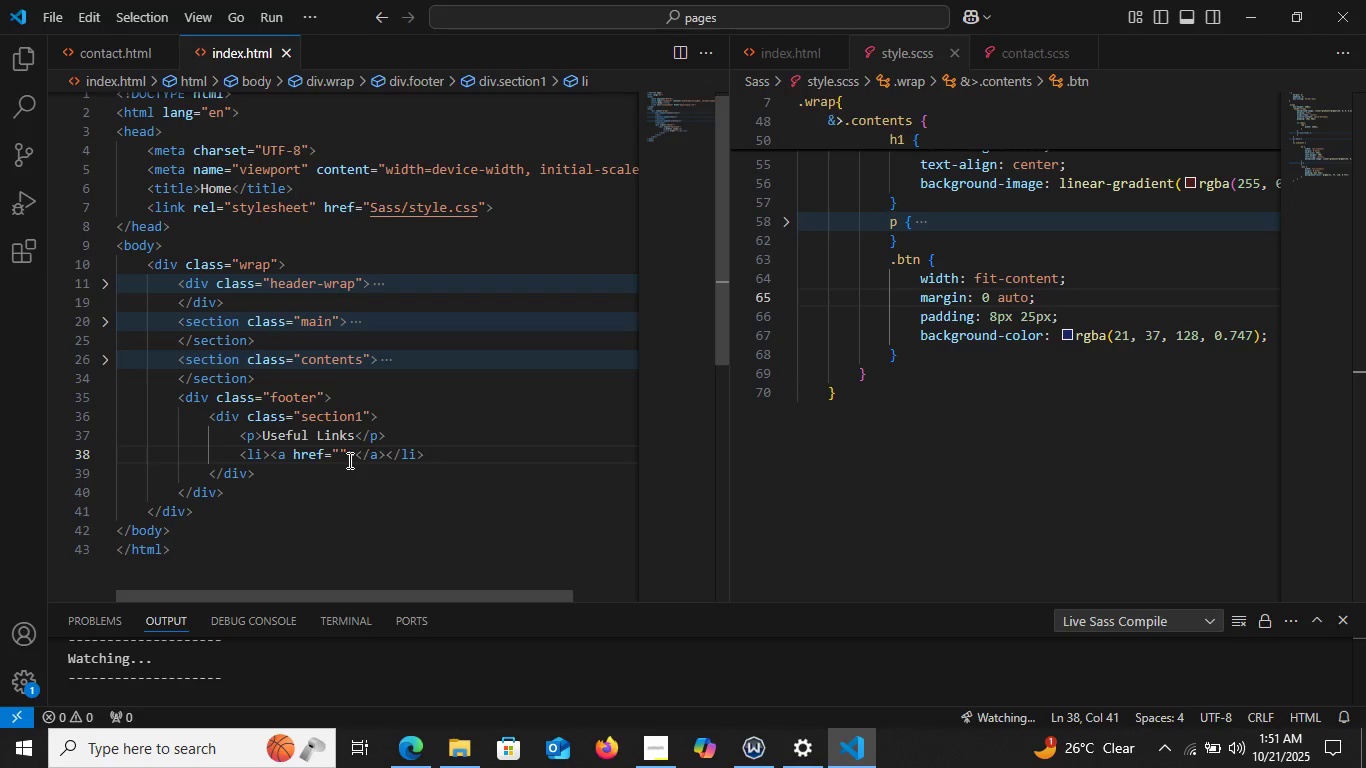 
left_click([350, 449])
 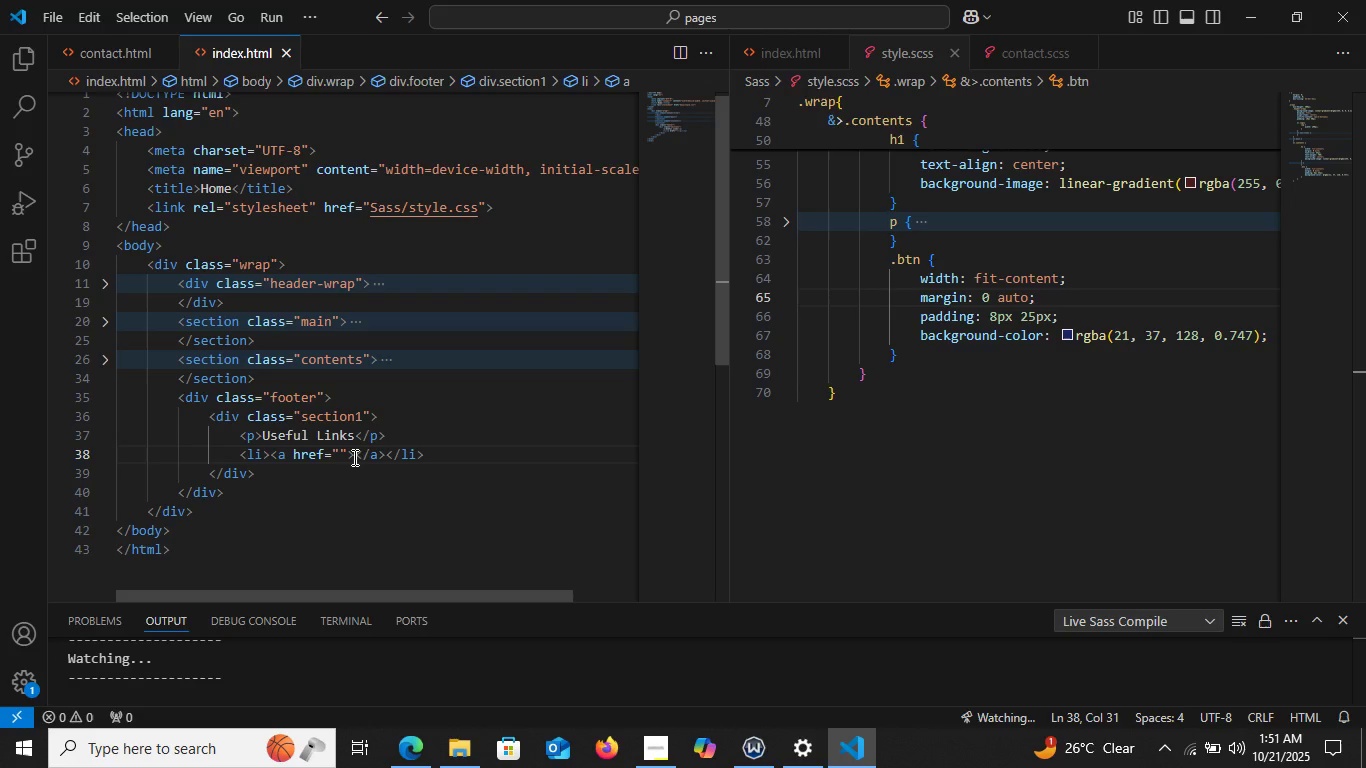 
left_click([353, 457])
 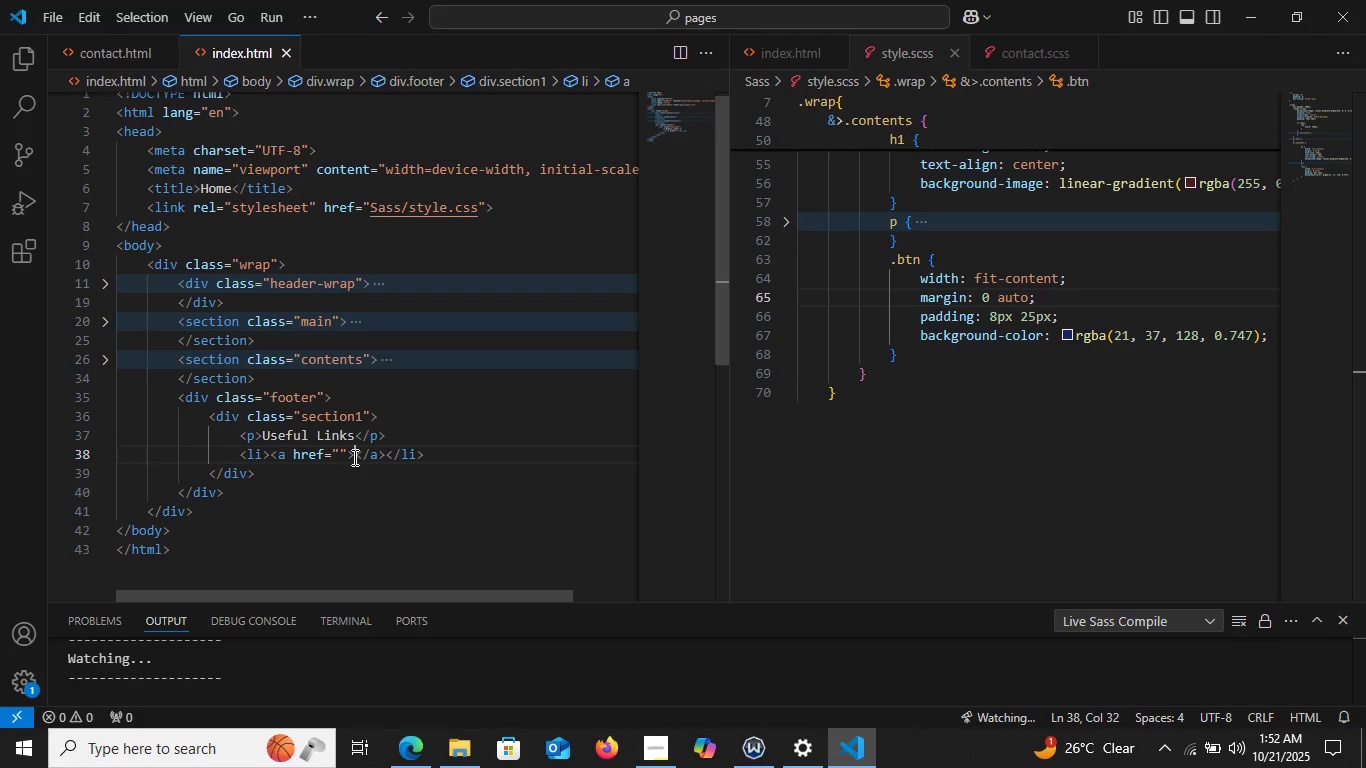 
type(Home)
 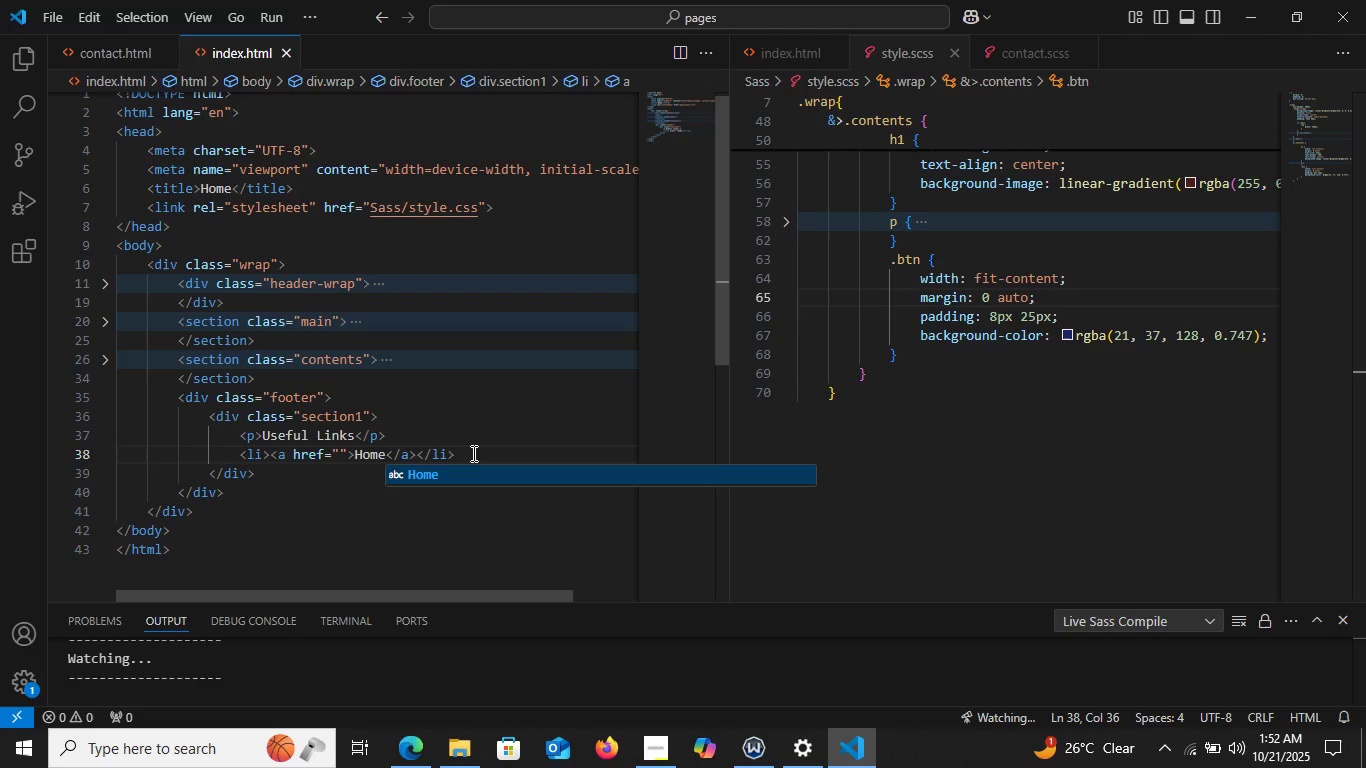 
left_click([472, 453])
 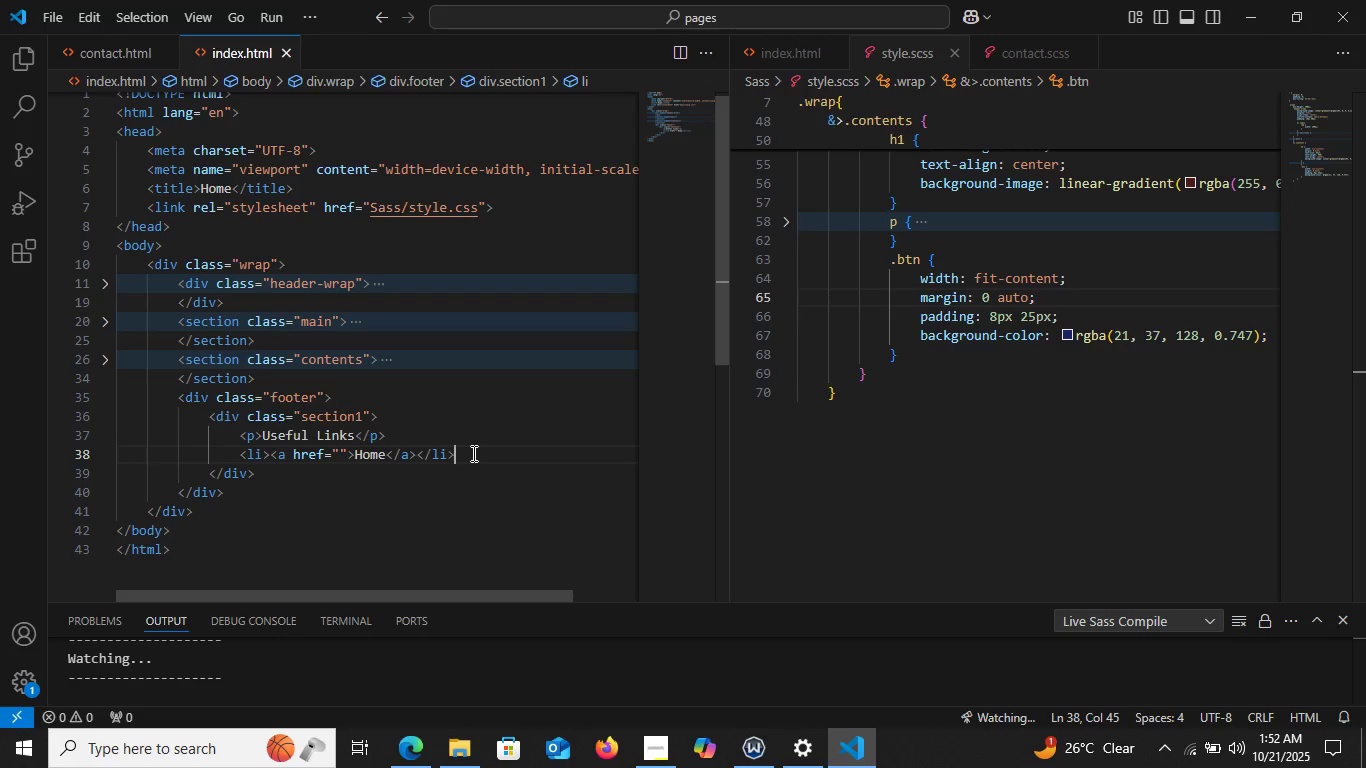 
key(Control+C)
 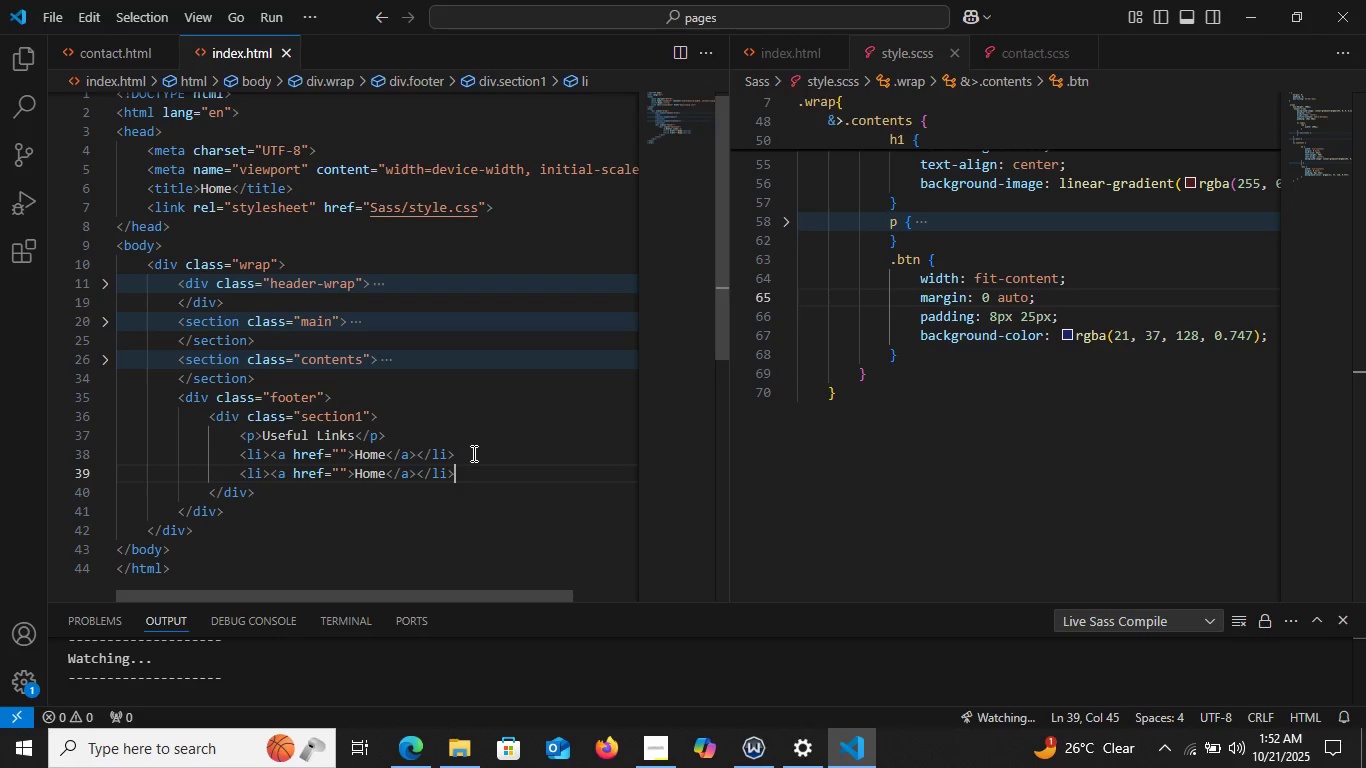 
key(Control+V)
 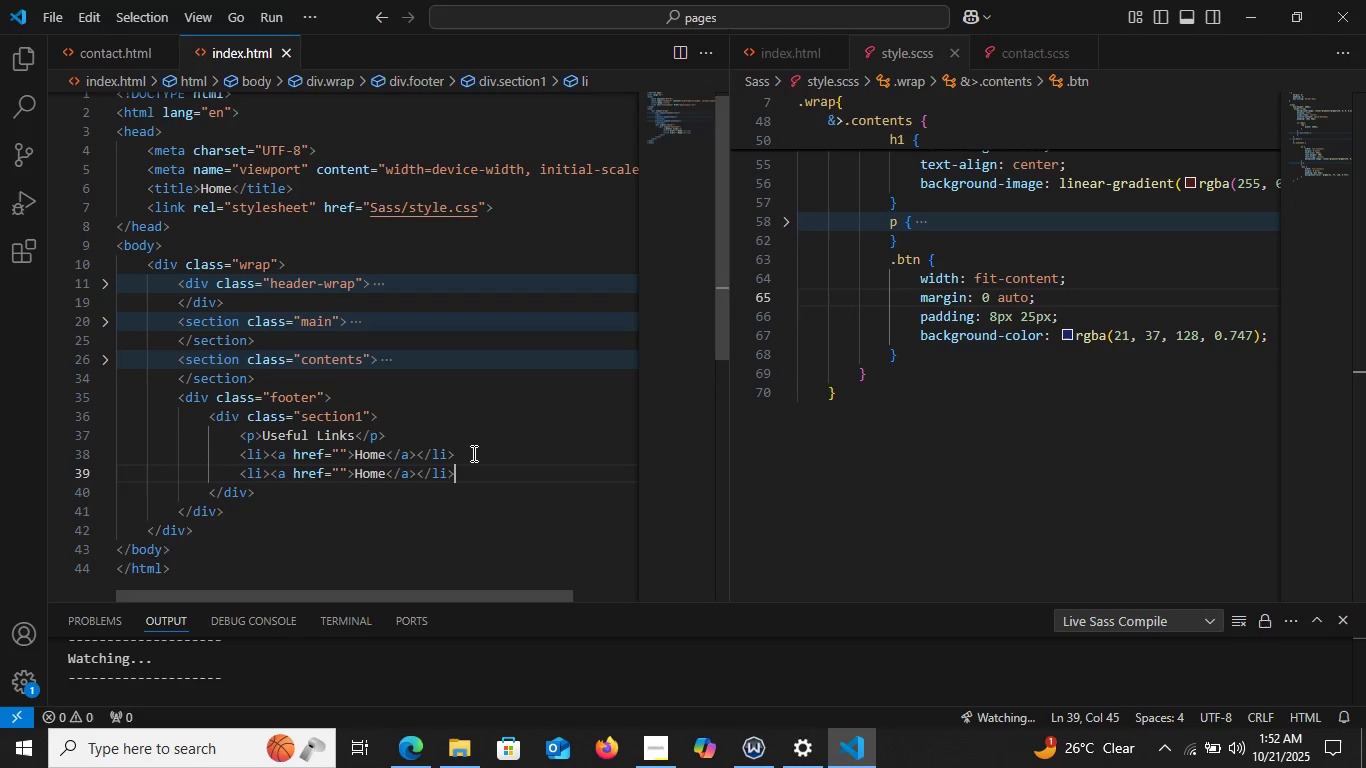 
key(Control+V)
 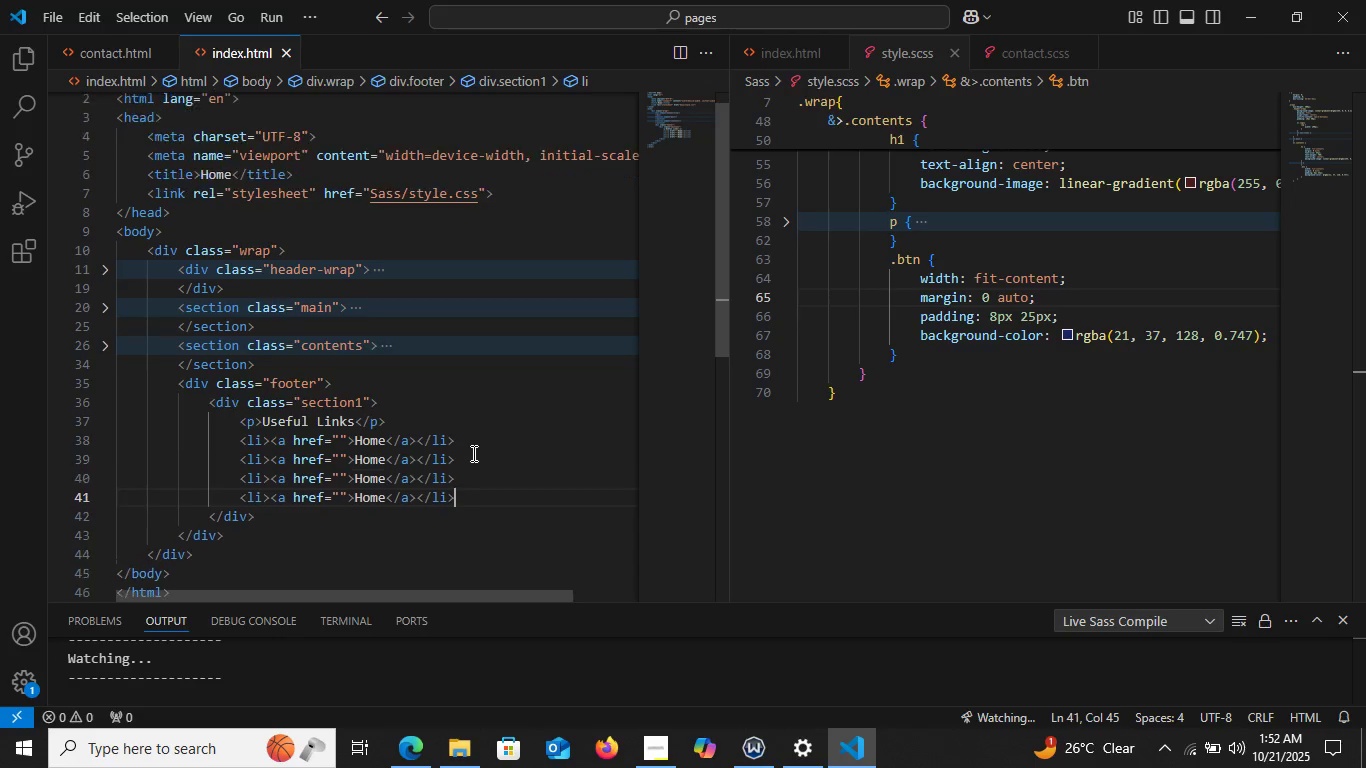 
key(Control+V)
 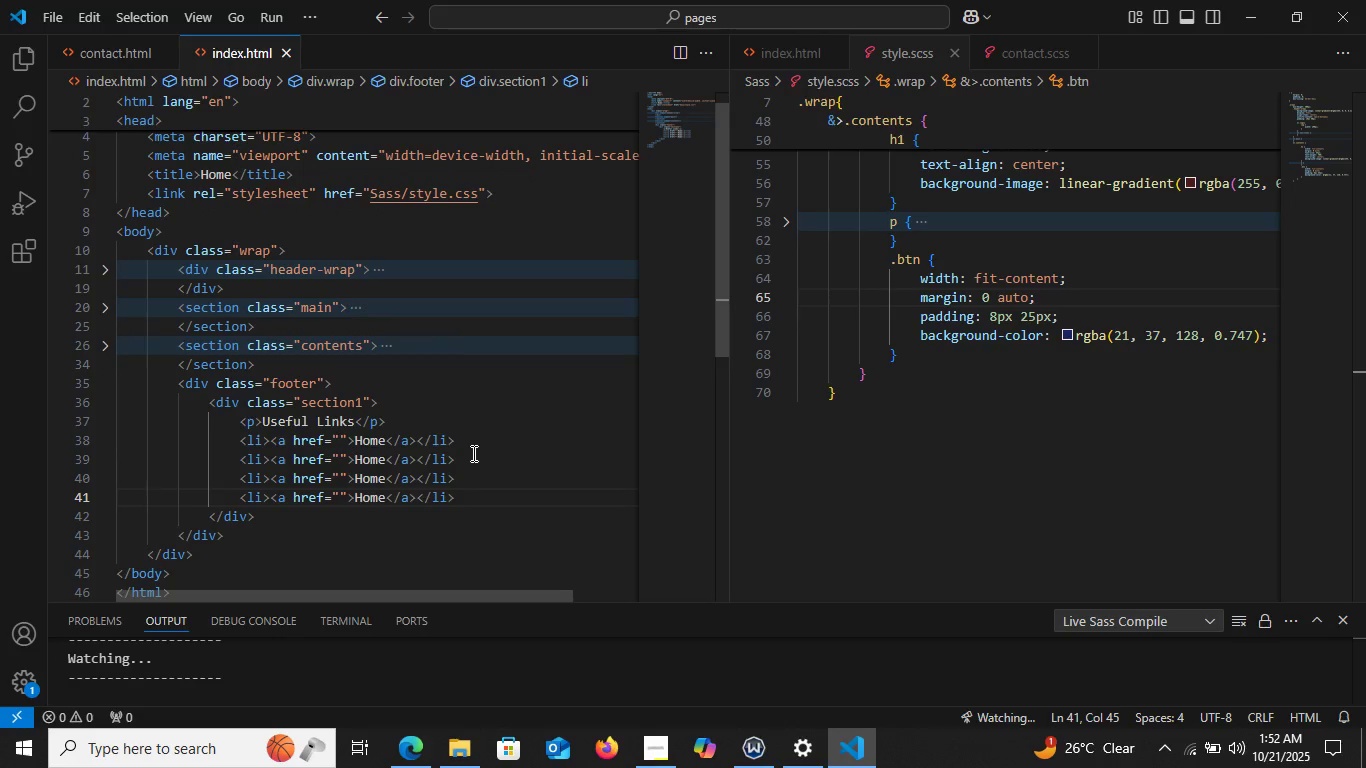 
key(Control+C)
 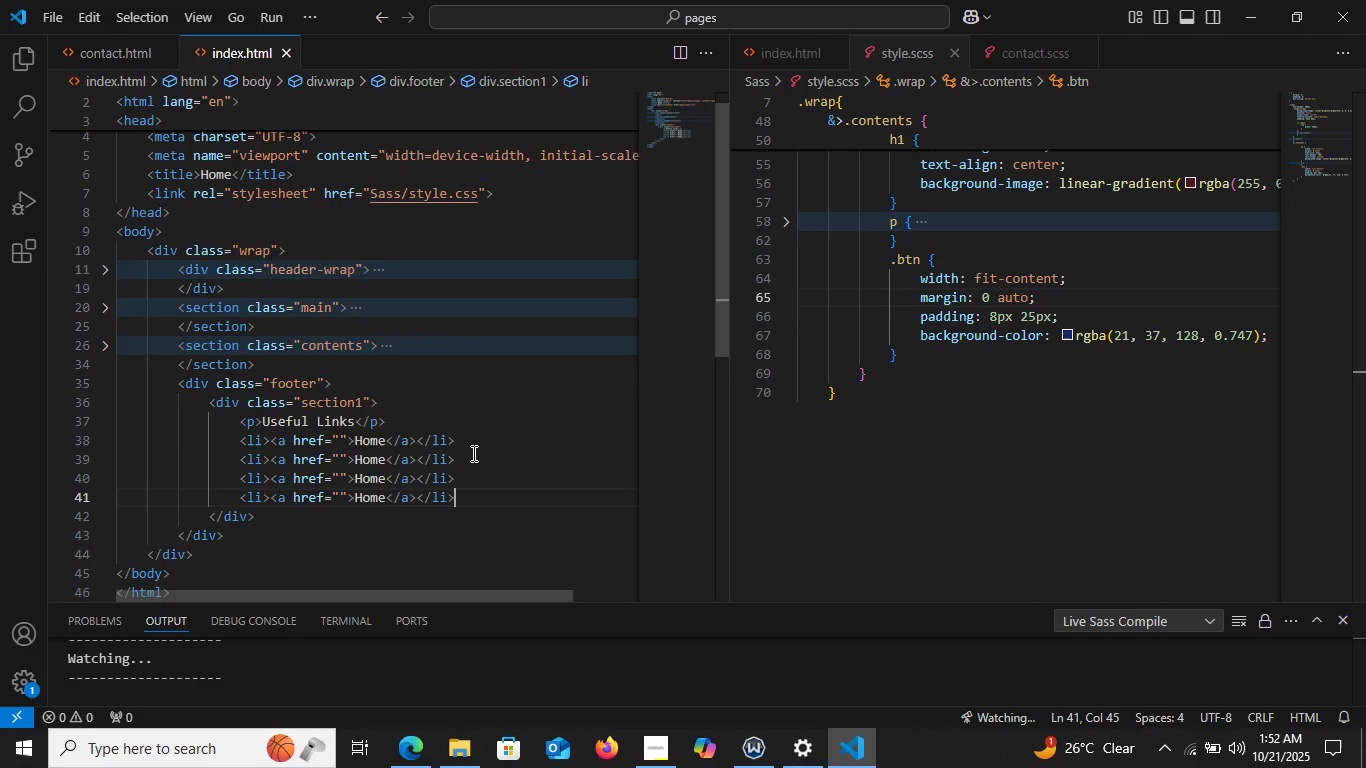 
key(Control+V)
 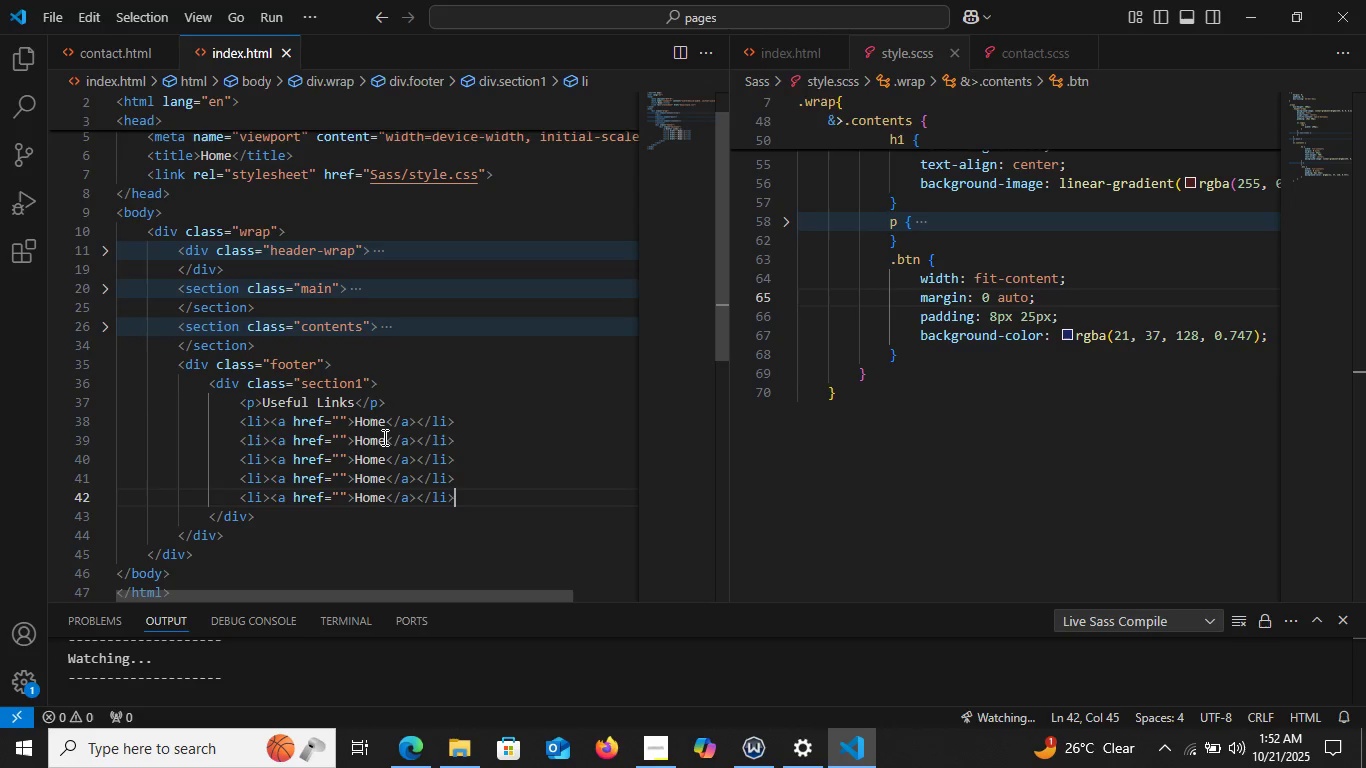 
left_click([381, 438])
 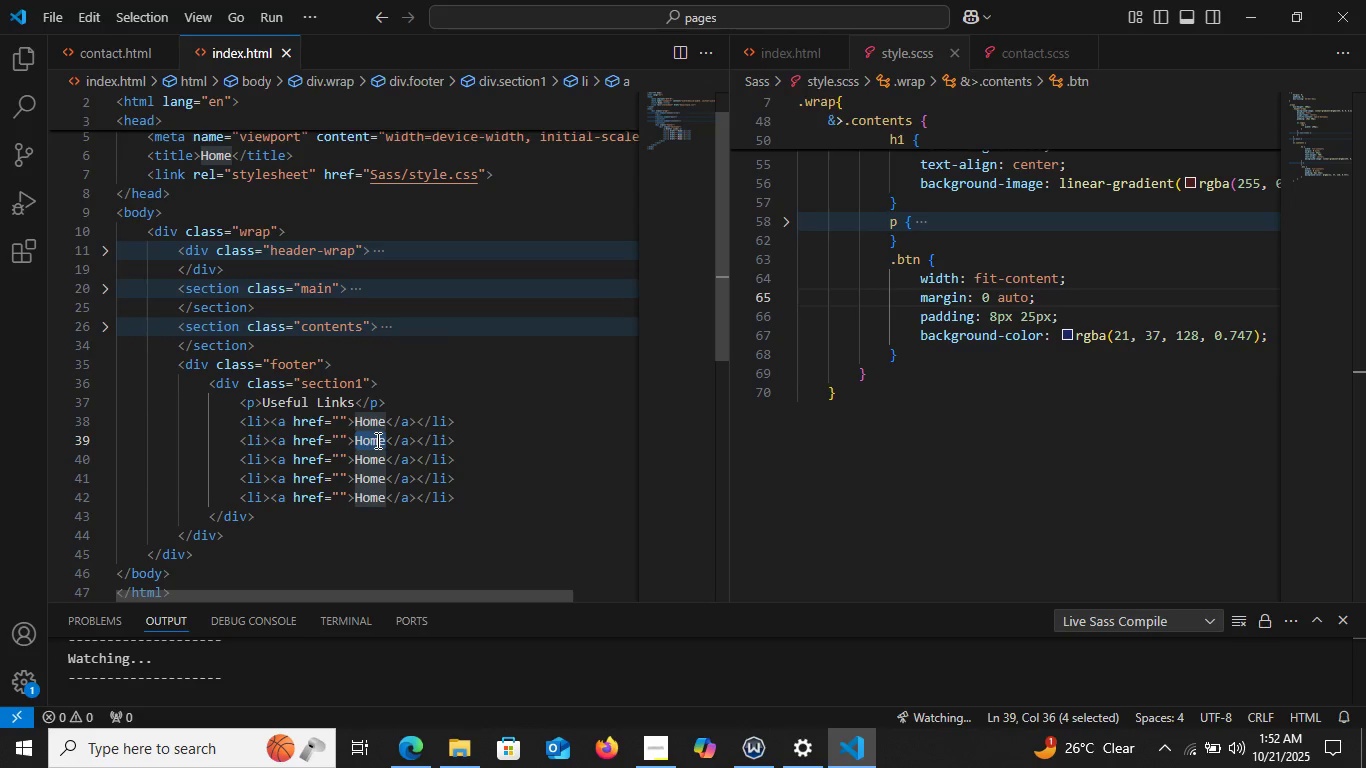 
key(Control+Shift+A)
 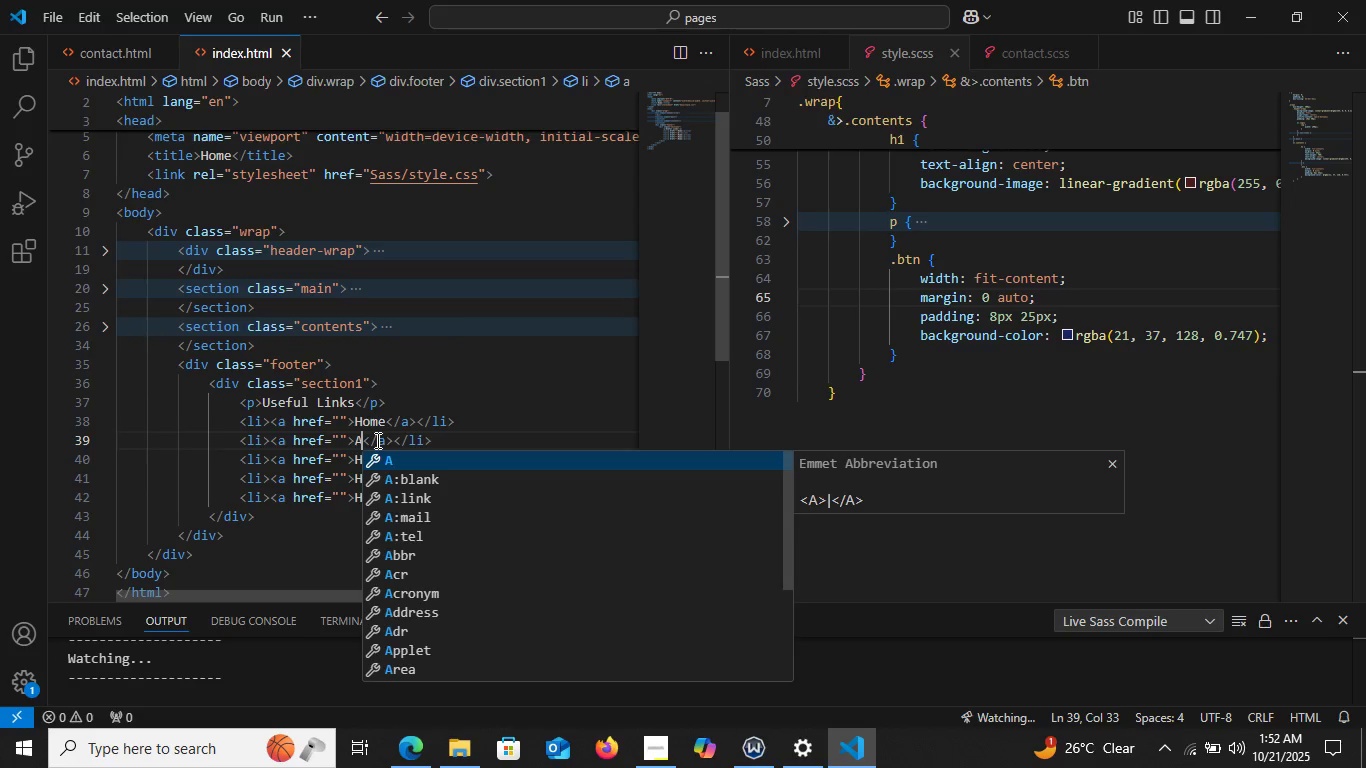 
key(Control+B)
 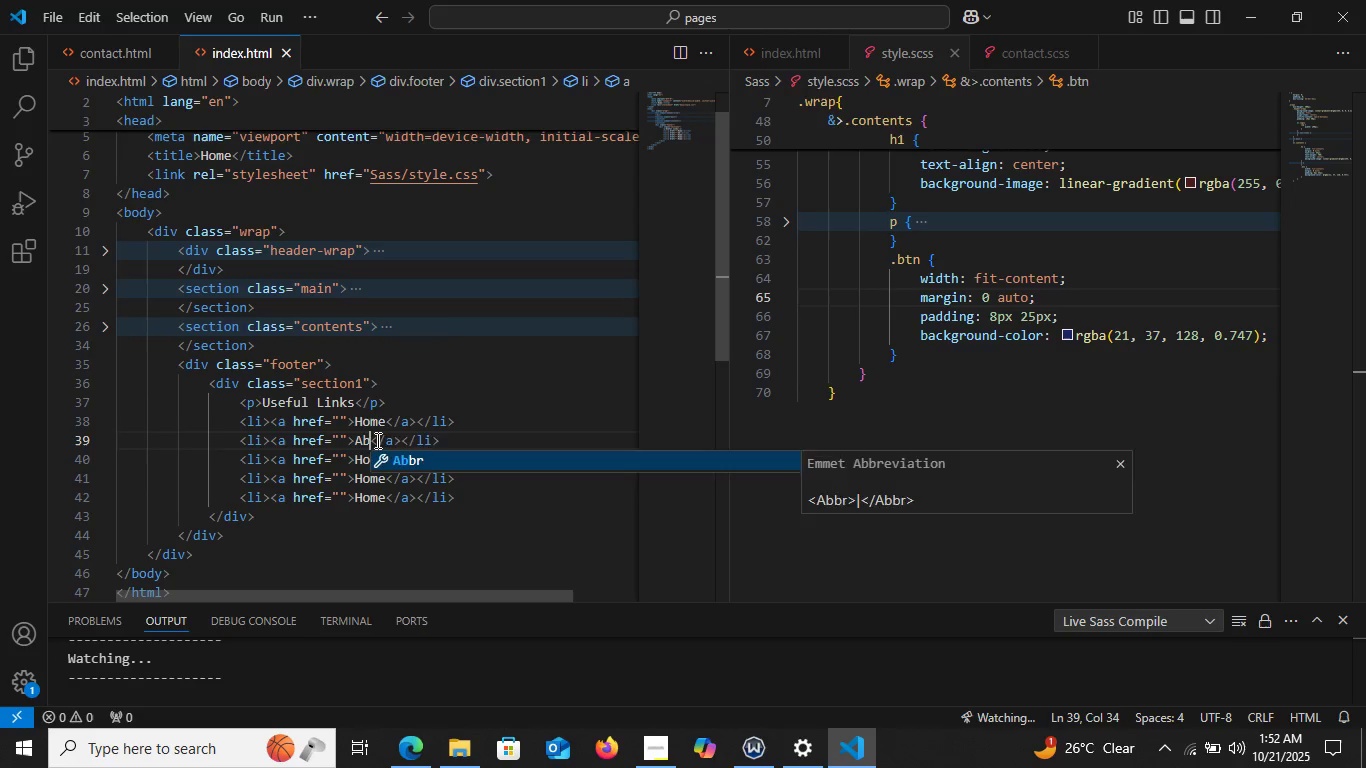 
key(Control+O)
 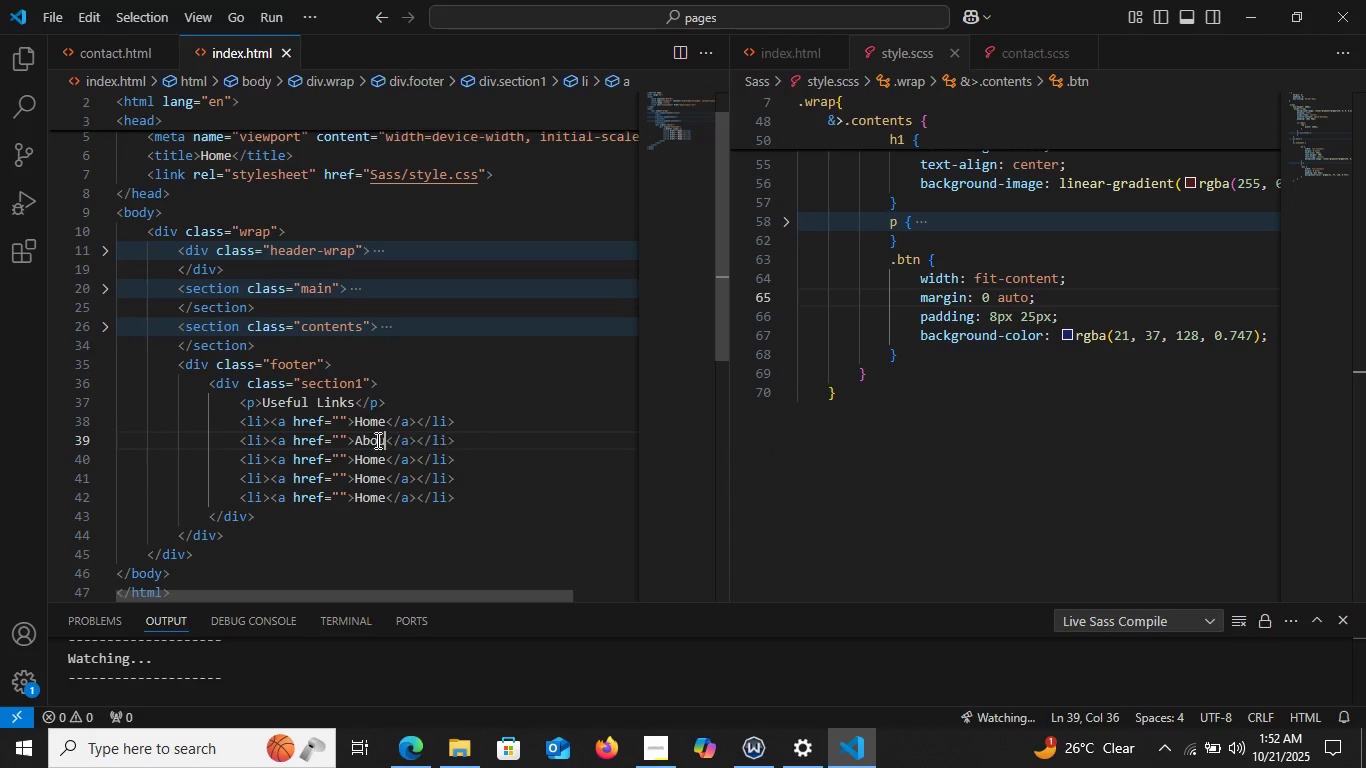 
key(Control+U)
 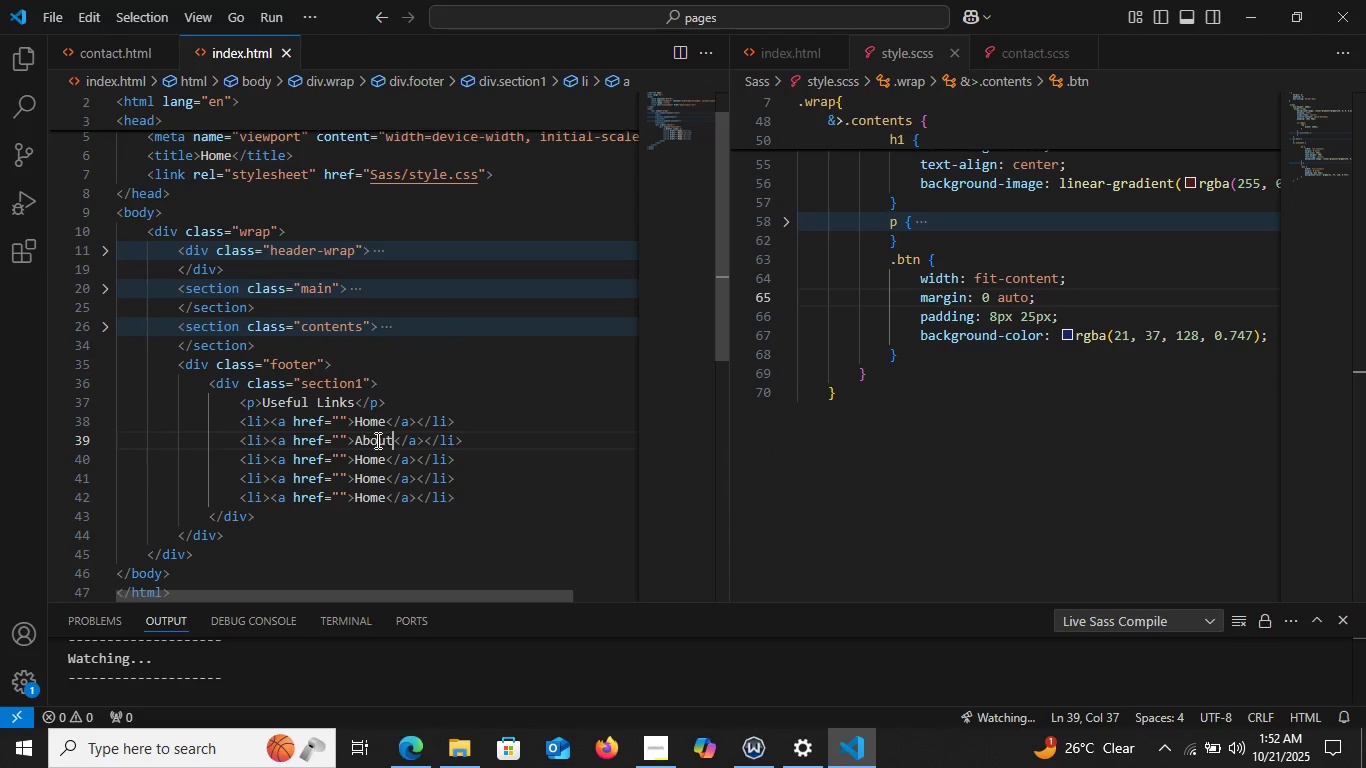 
key(Control+T)
 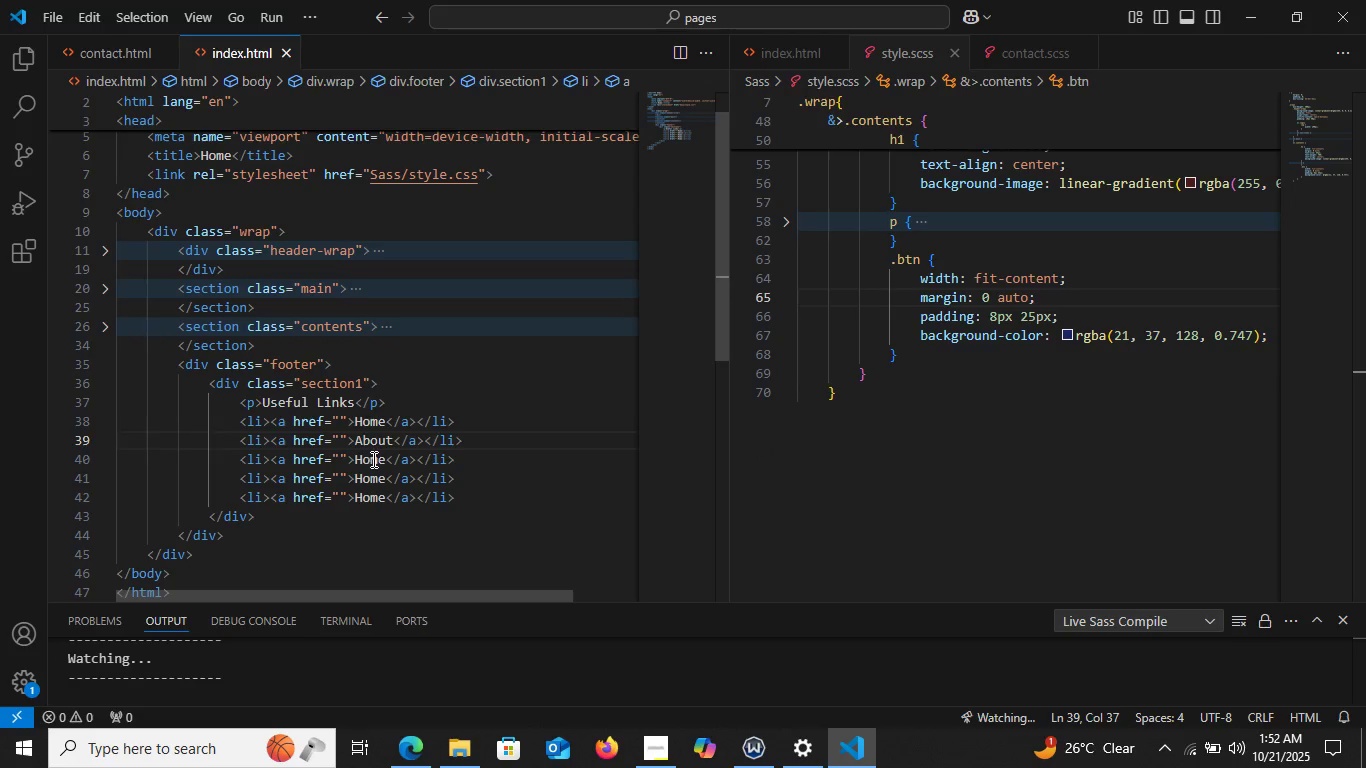 
double_click([372, 459])
 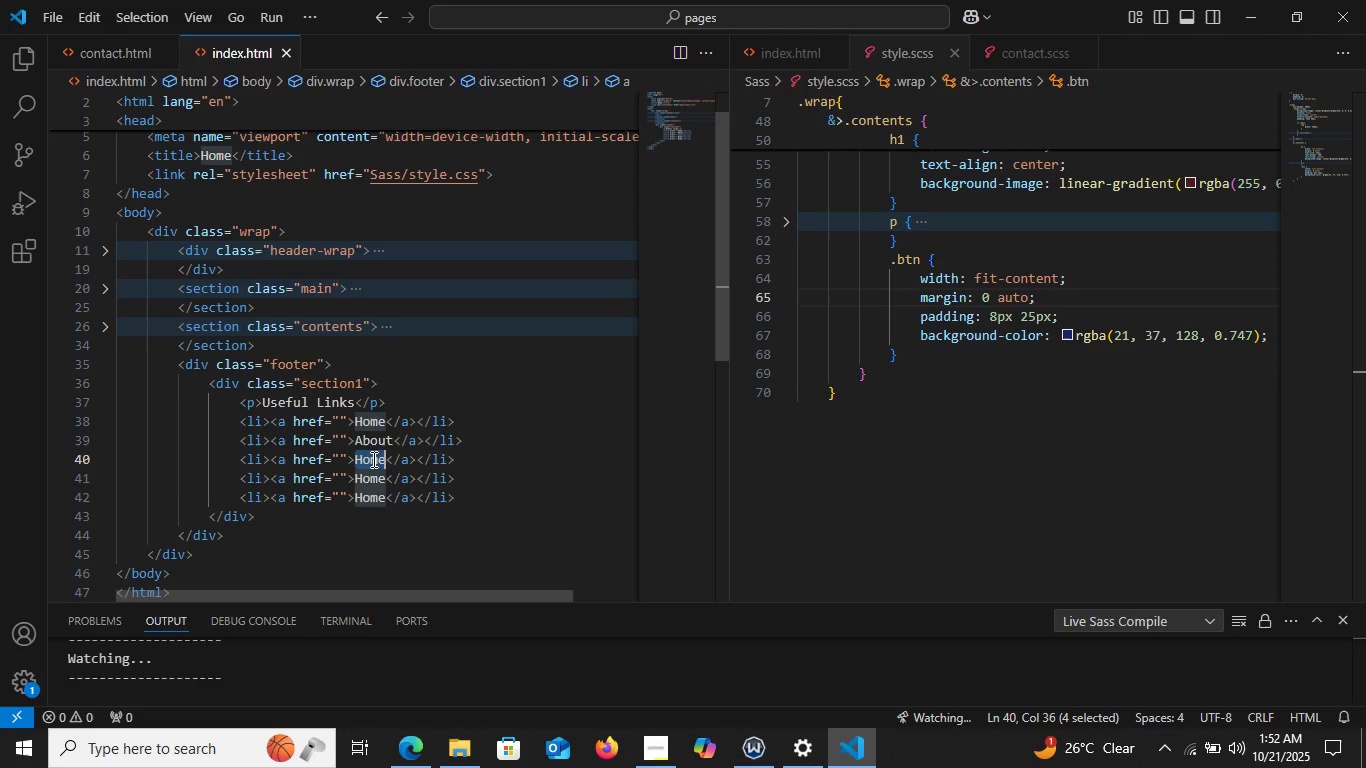 
type(Services)
 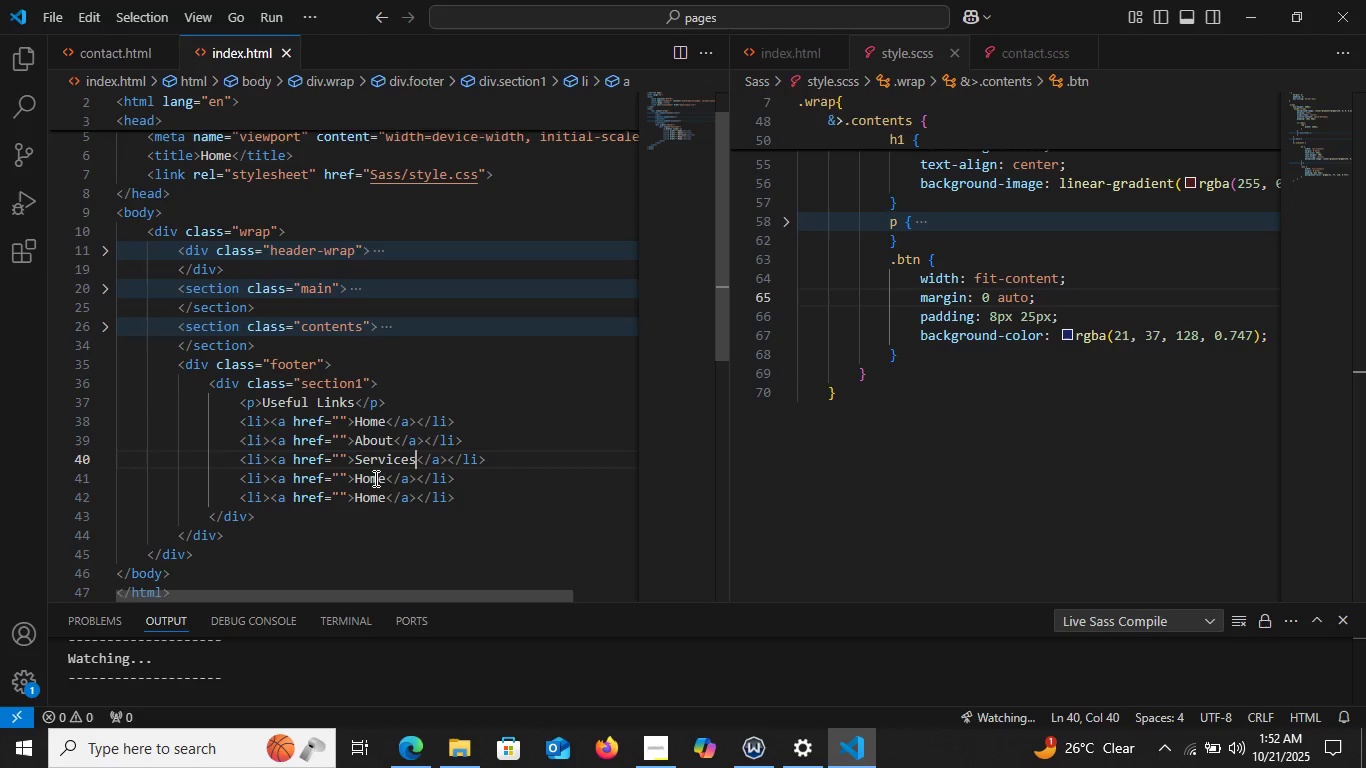 
double_click([377, 478])
 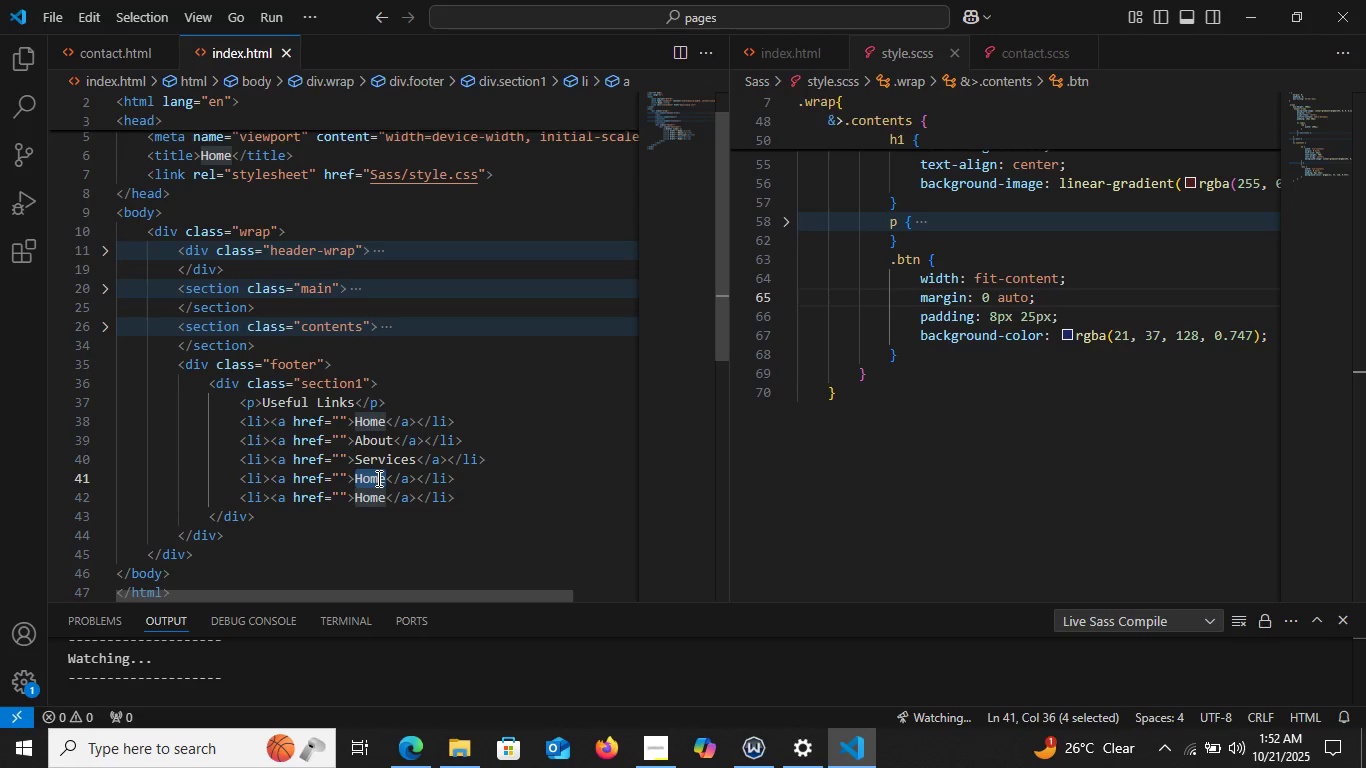 
type(Contact)
 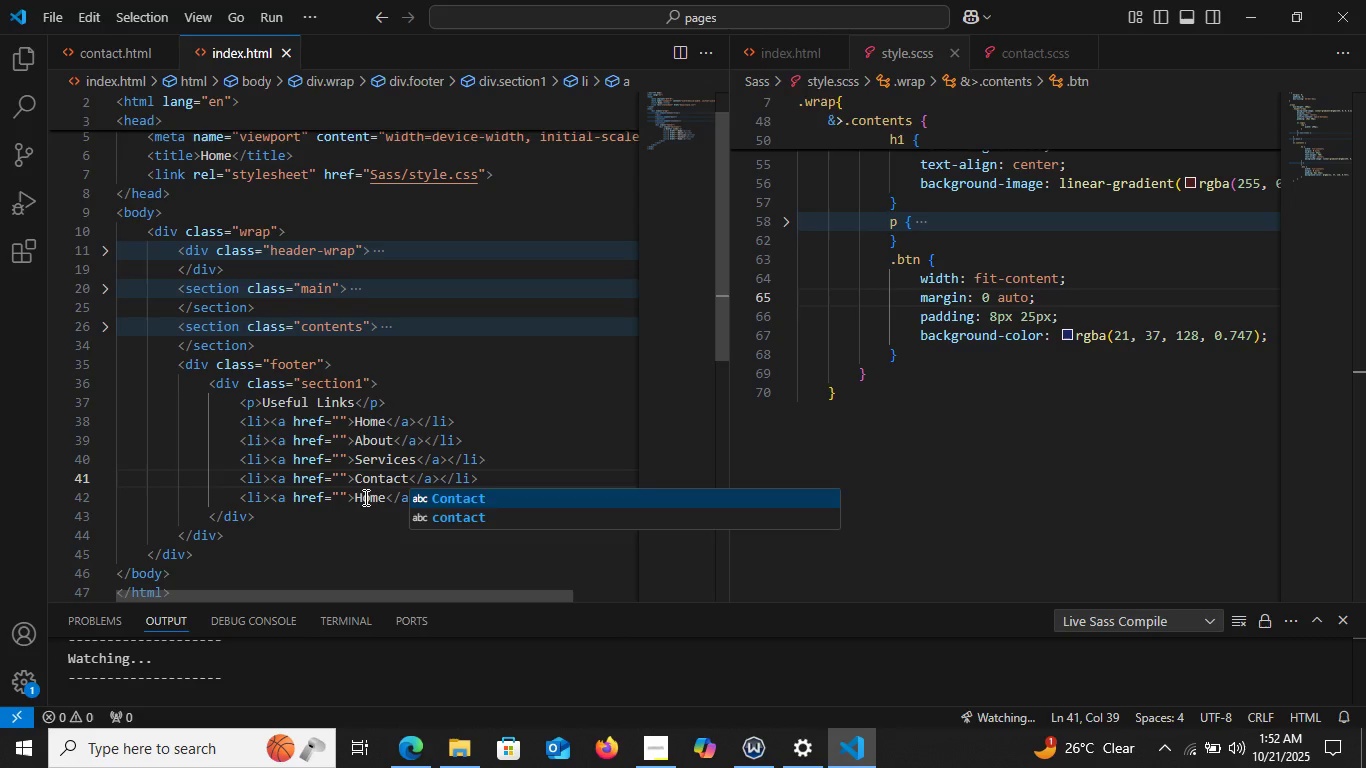 
double_click([364, 498])
 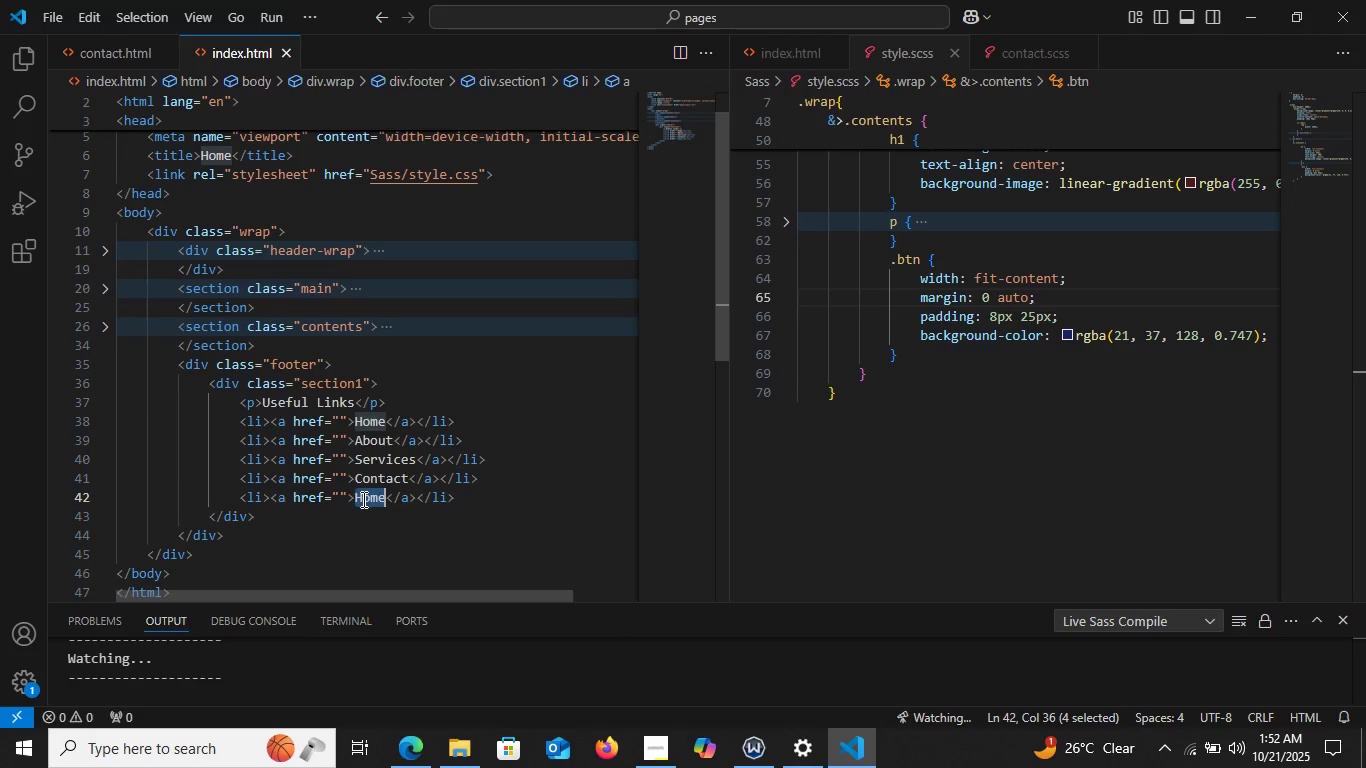 
triple_click([363, 498])
 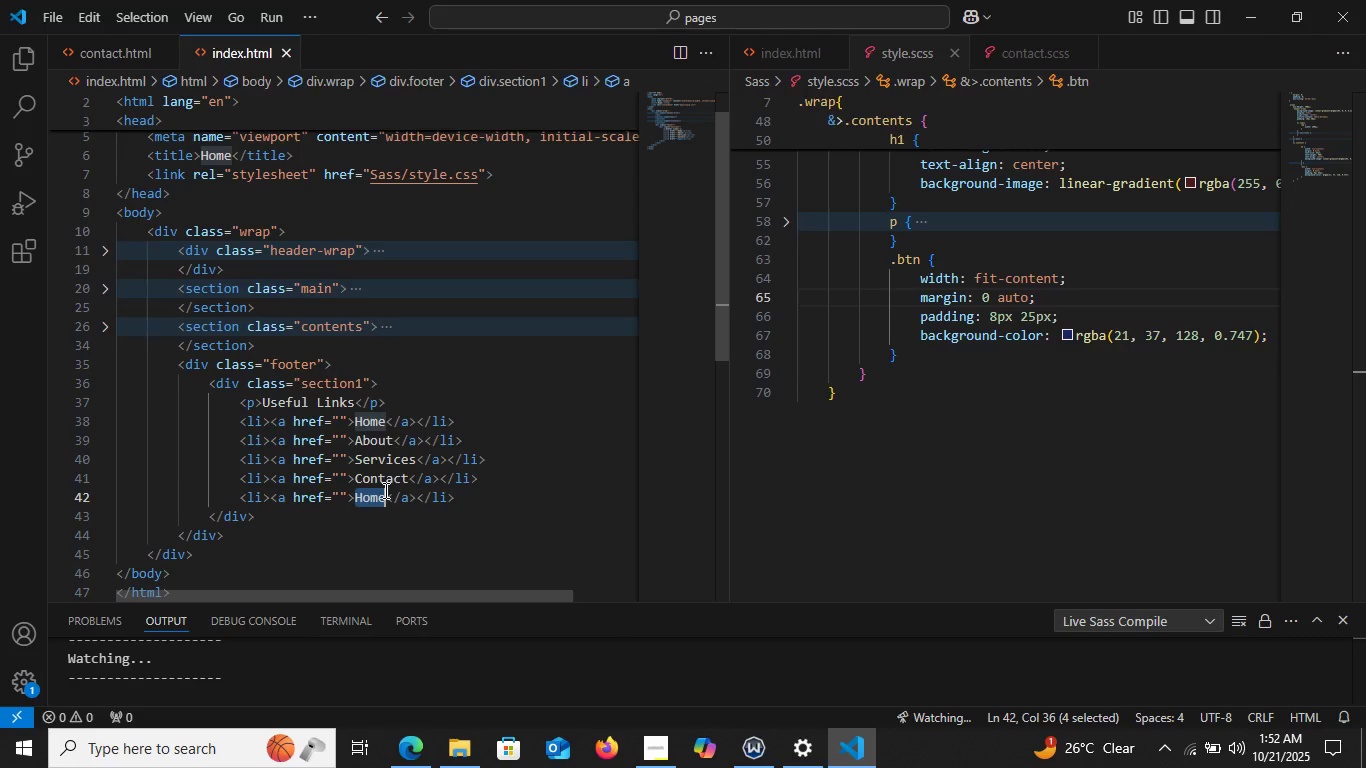 
type(Policies)
 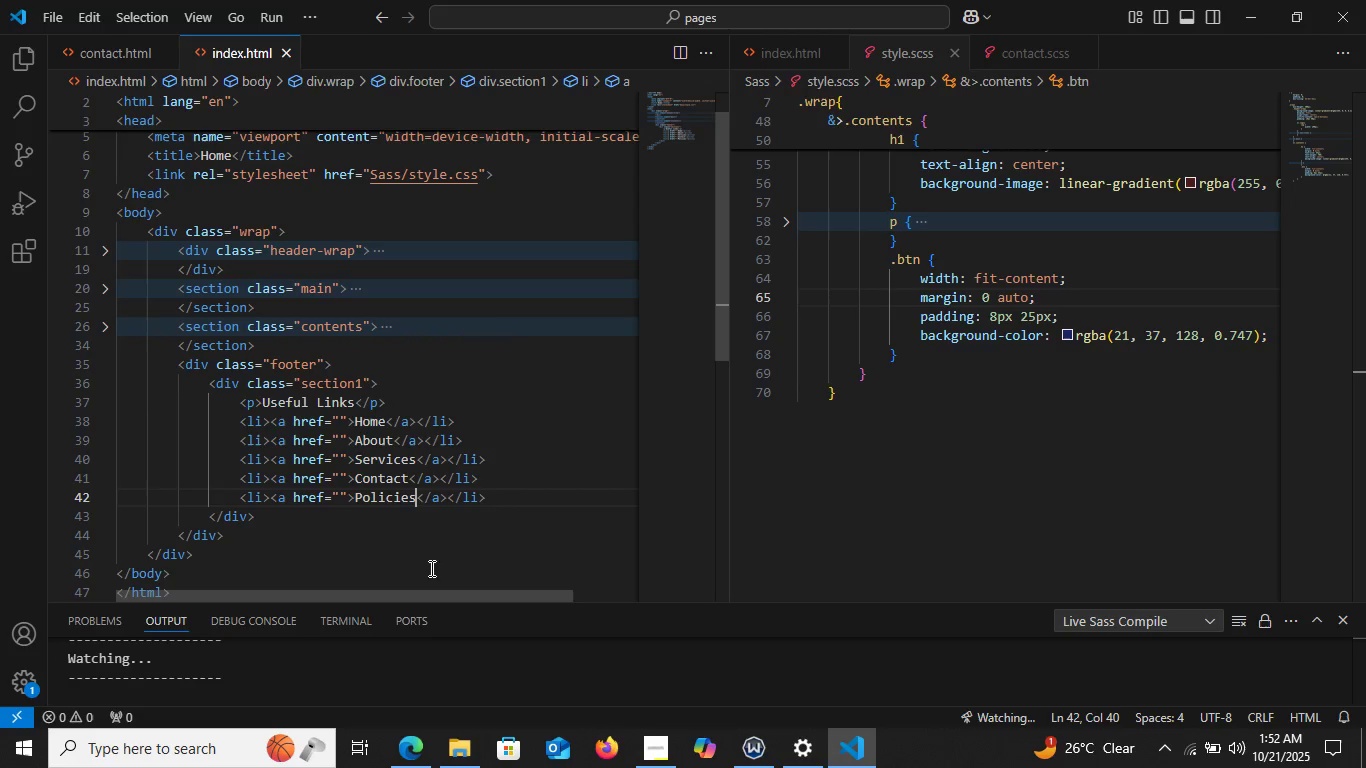 
left_click([411, 755])
 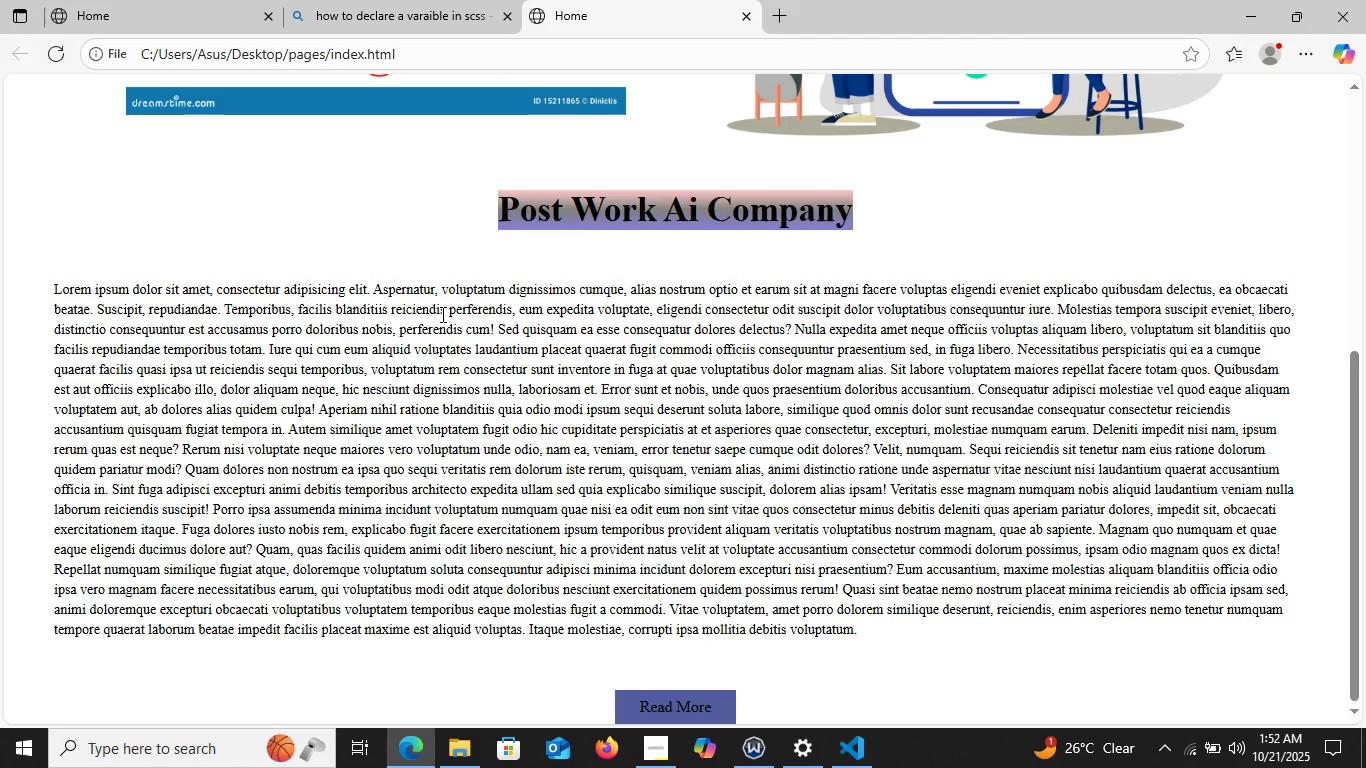 
scroll: coordinate [434, 403], scroll_direction: down, amount: 8.0
 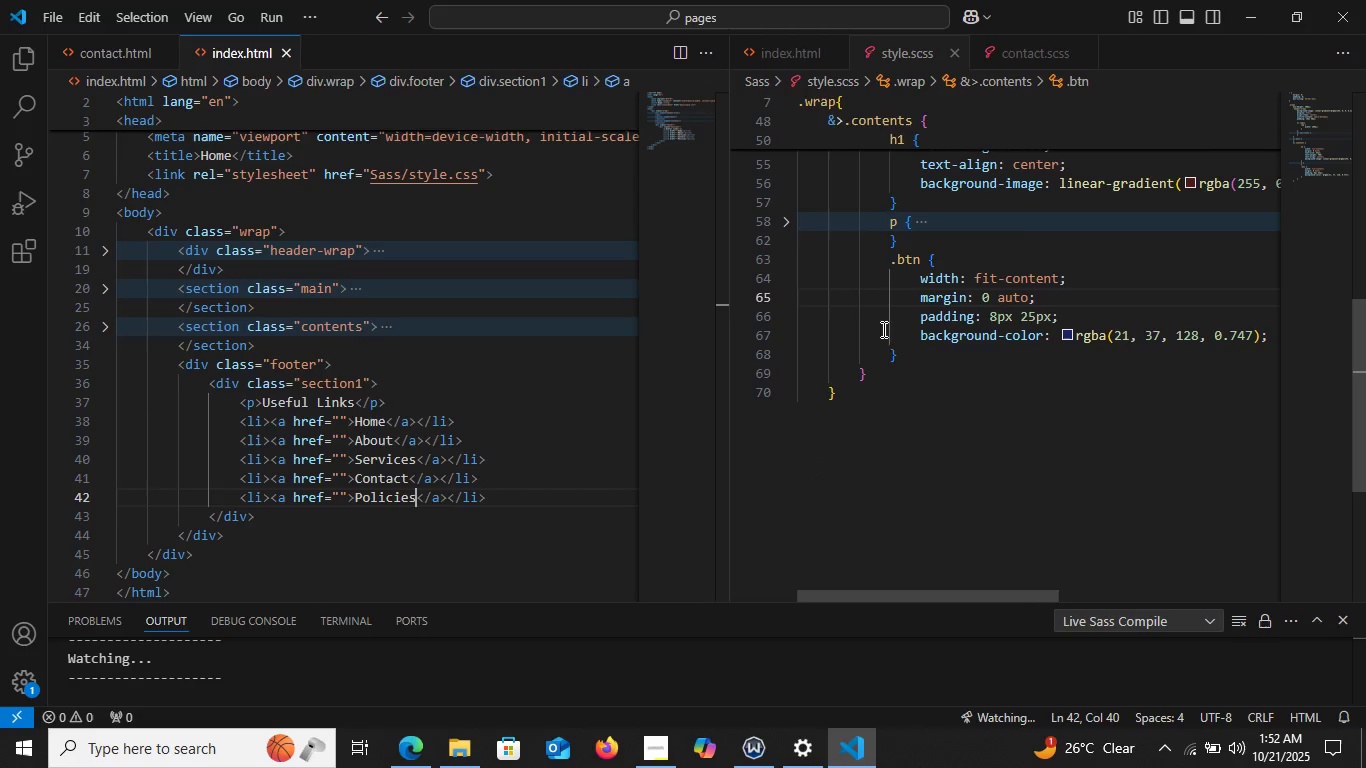 
wait(5.3)
 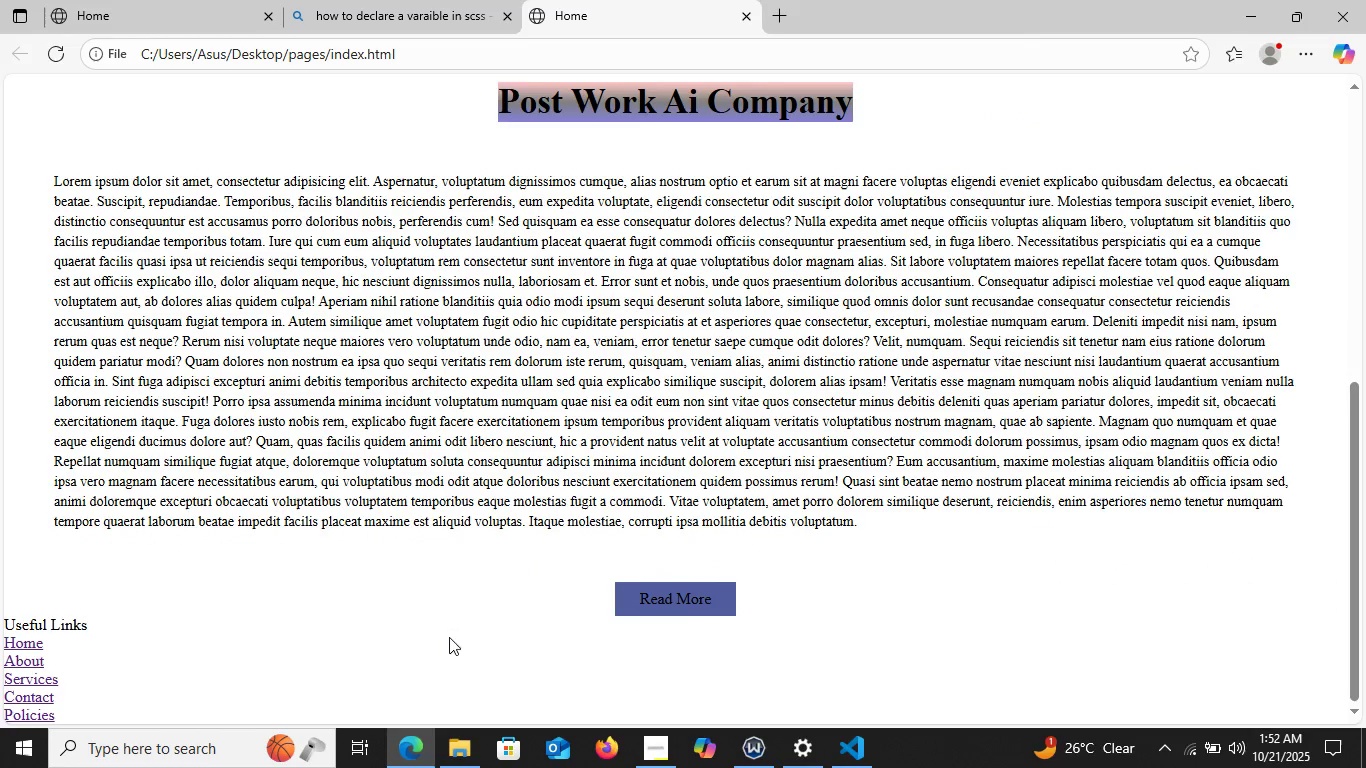 
scroll: coordinate [844, 438], scroll_direction: up, amount: 3.0
 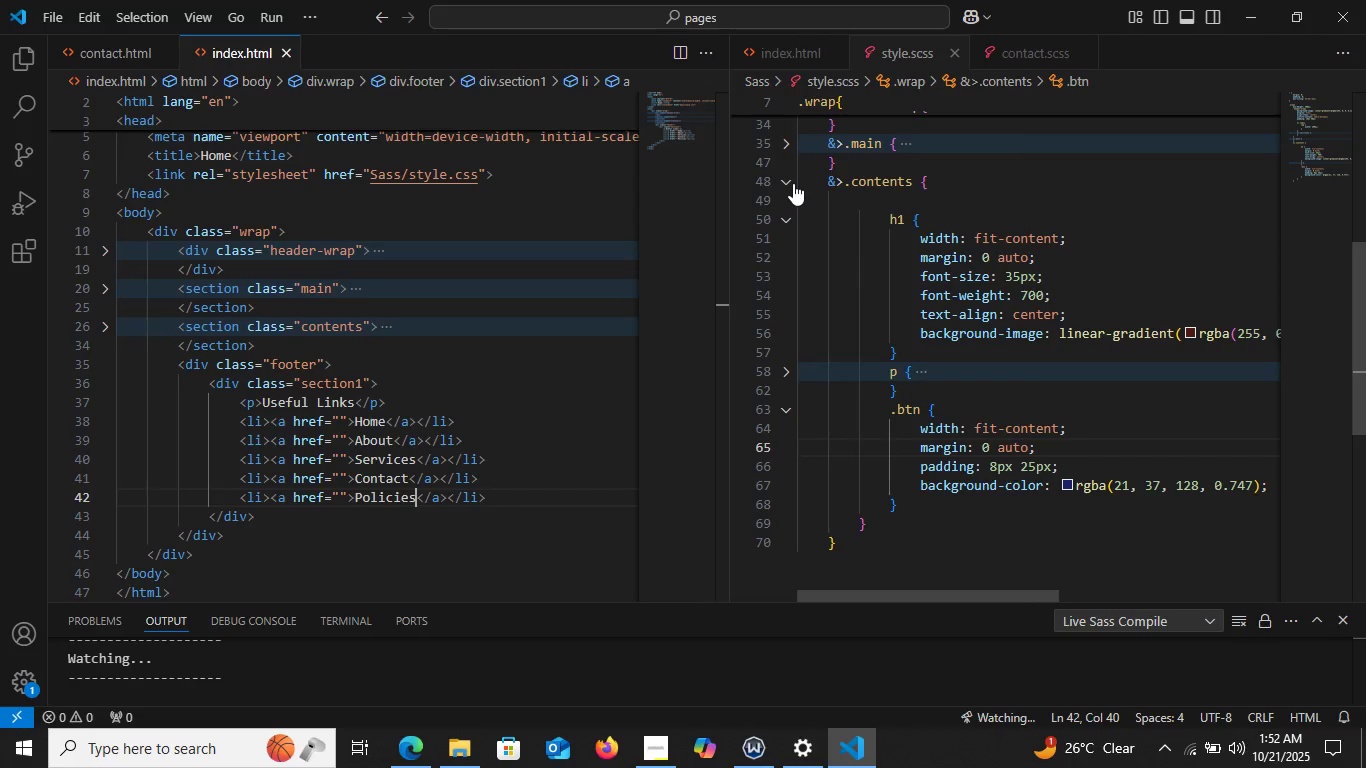 
left_click([793, 183])
 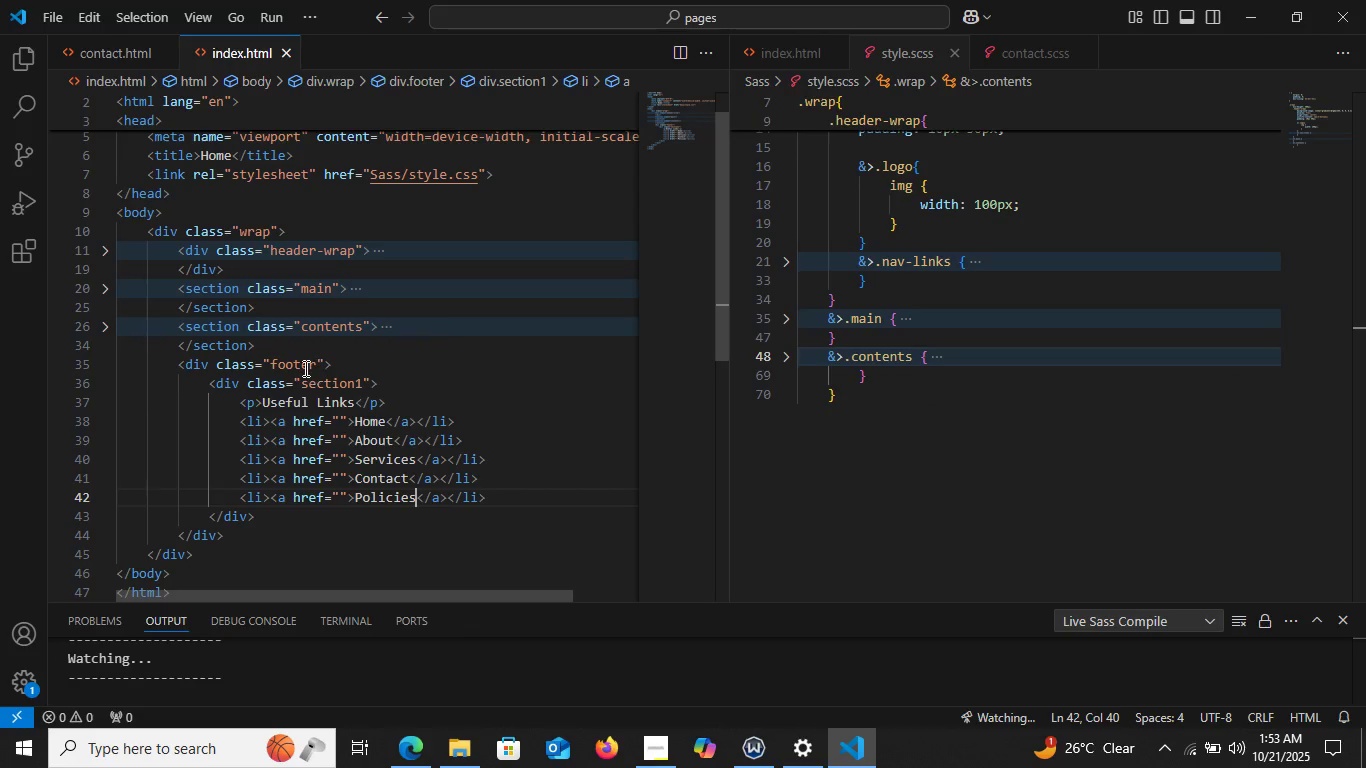 
double_click([304, 368])
 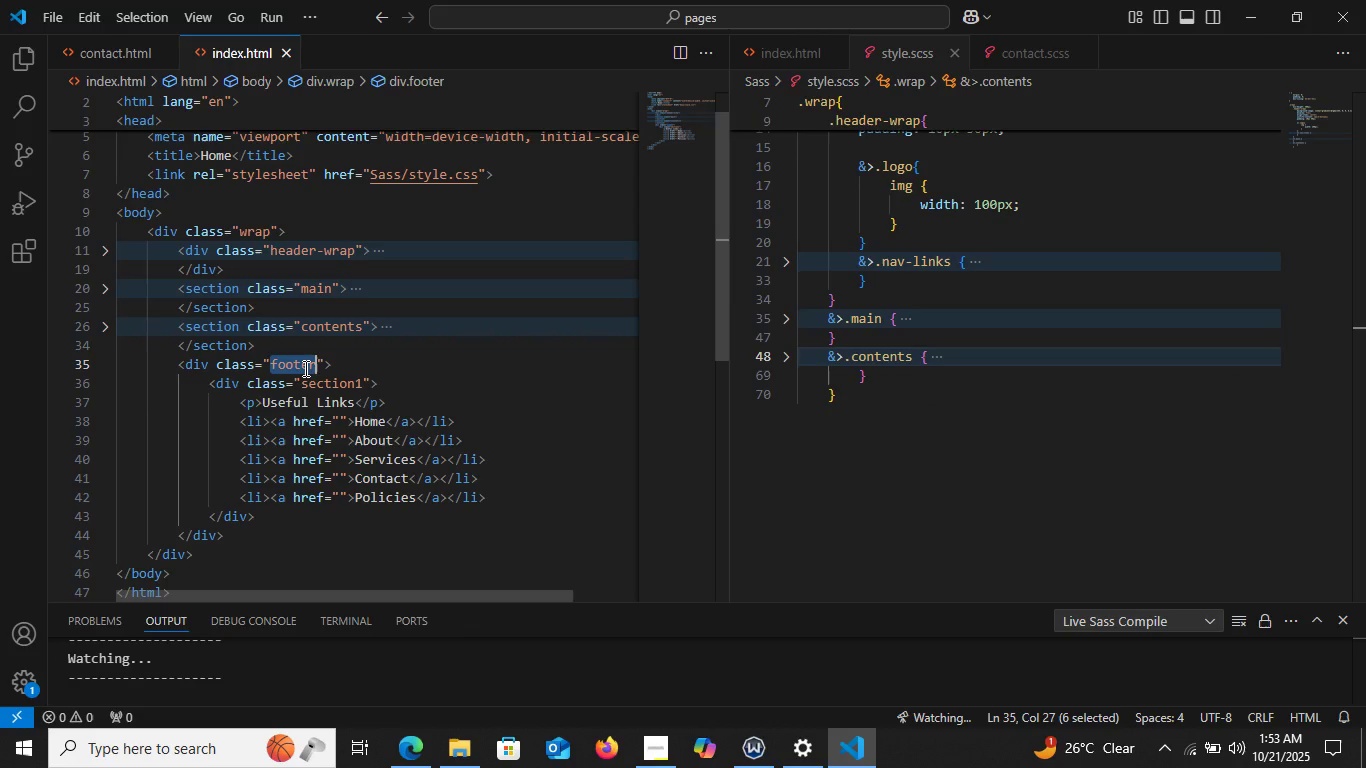 
key(Control+C)
 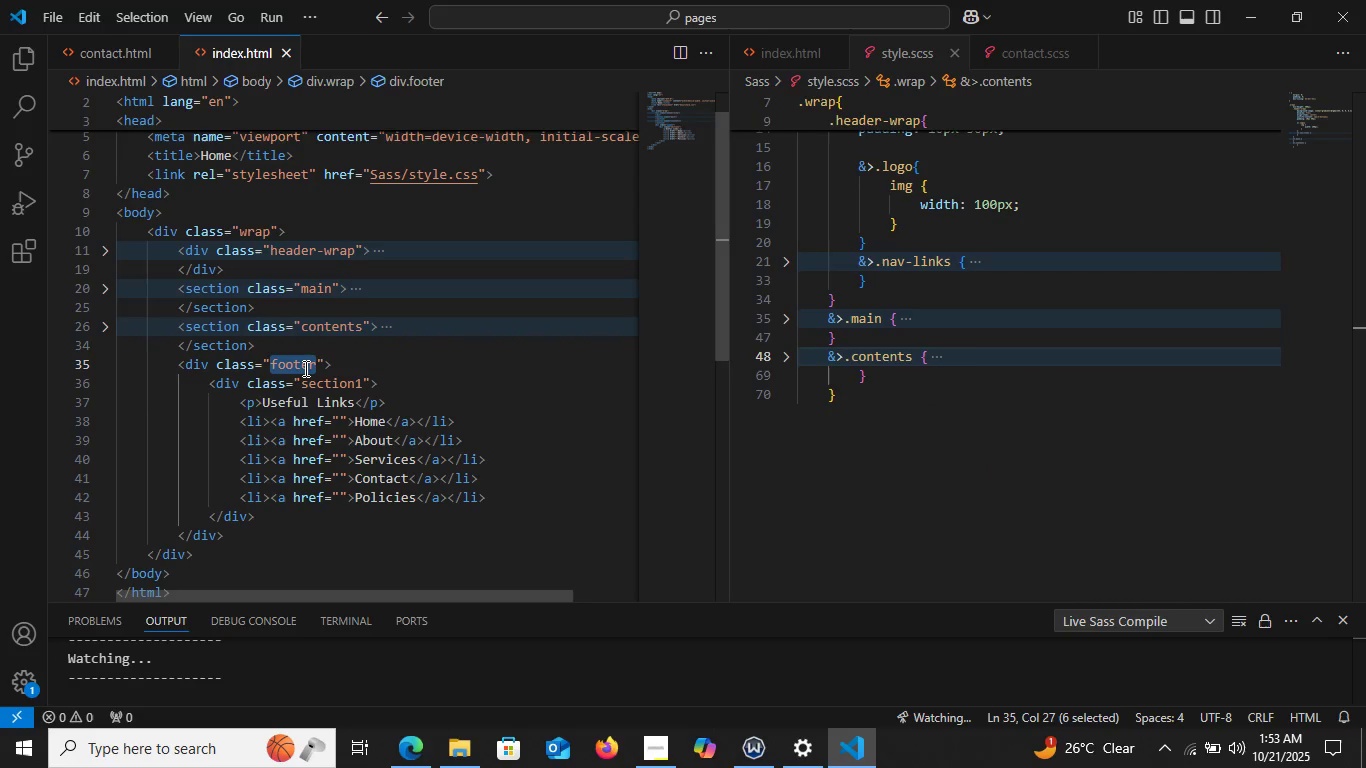 
key(Control+C)
 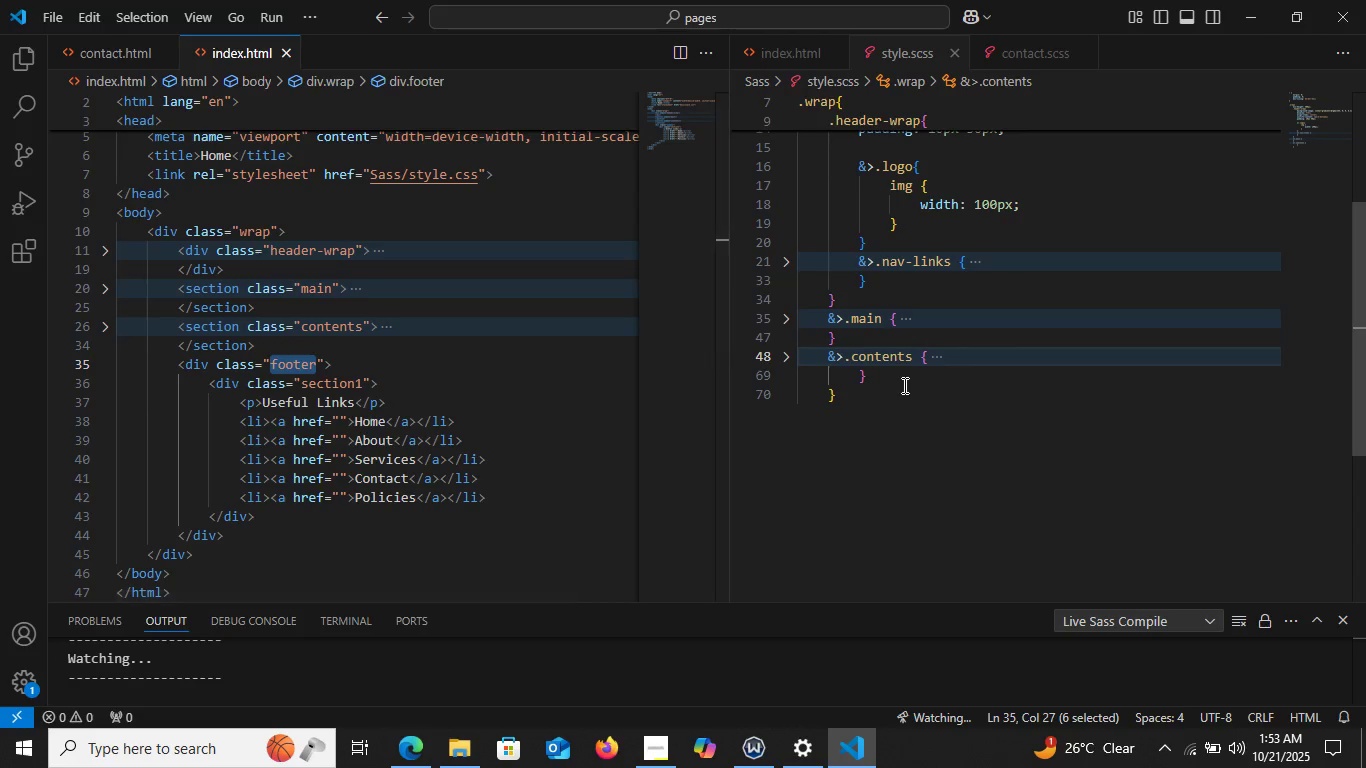 
left_click([903, 385])
 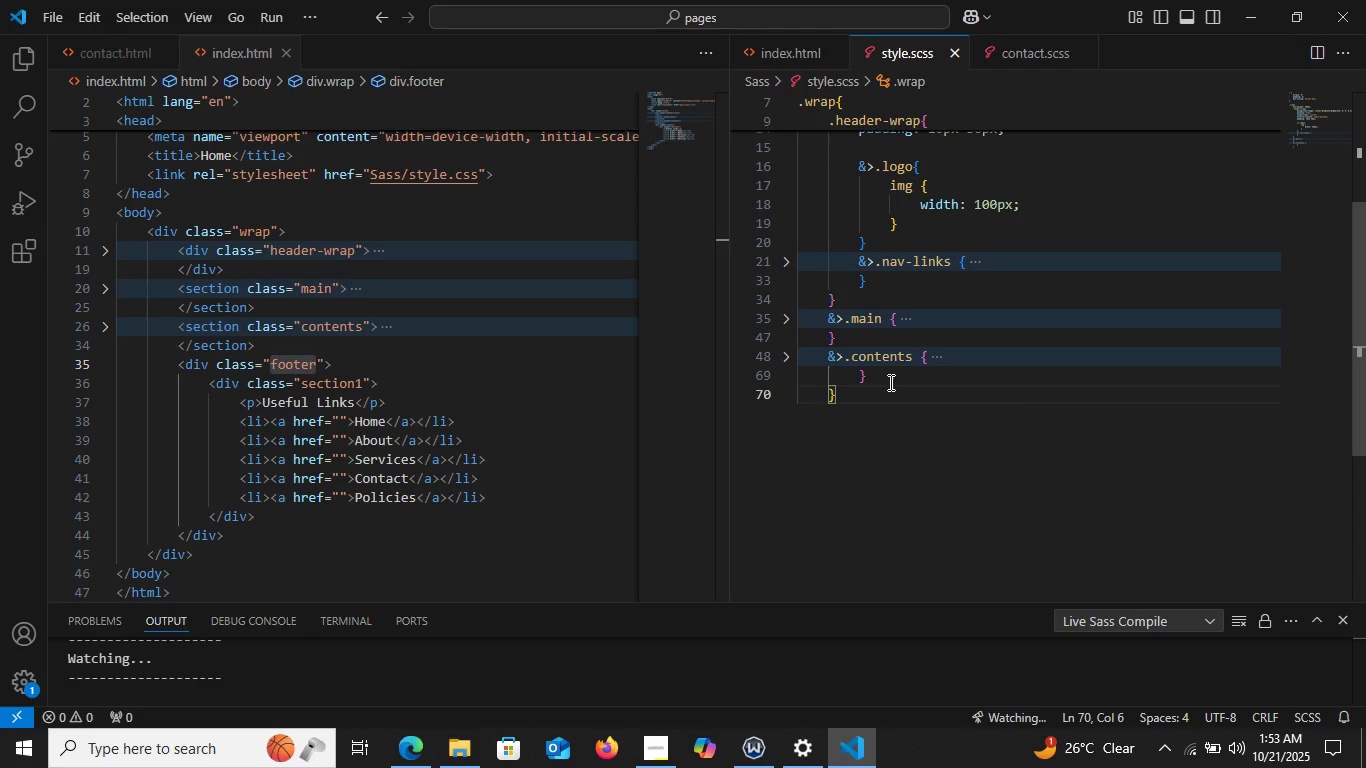 
key(Shift+A)
 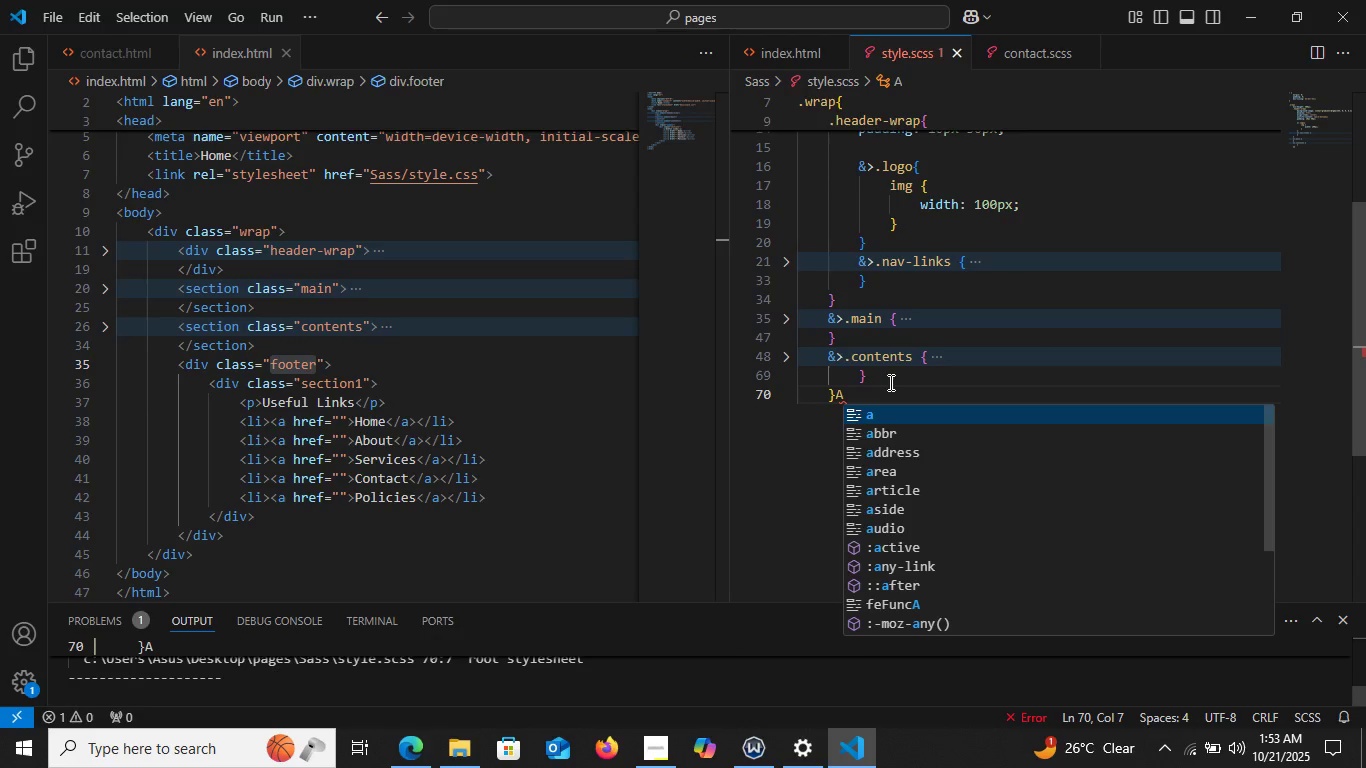 
key(Backspace)
 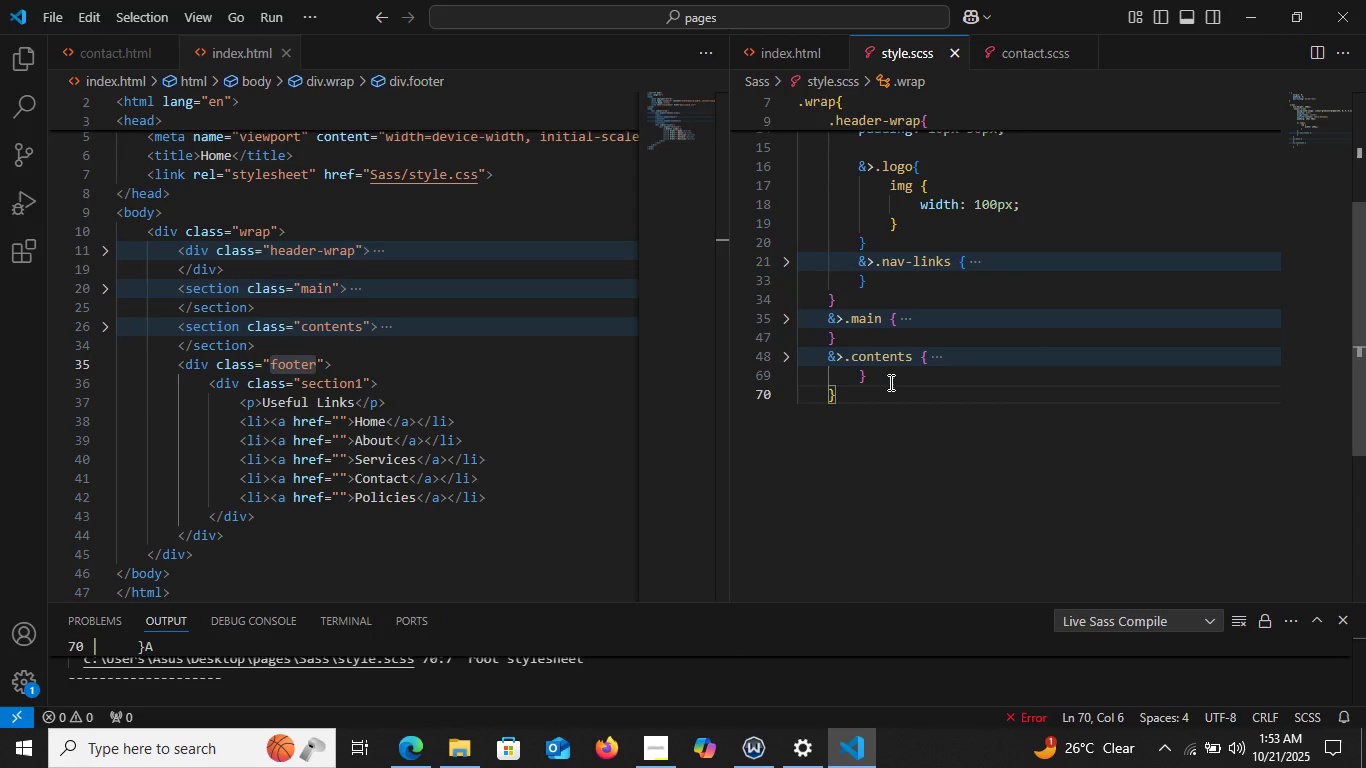 
key(Control+A)
 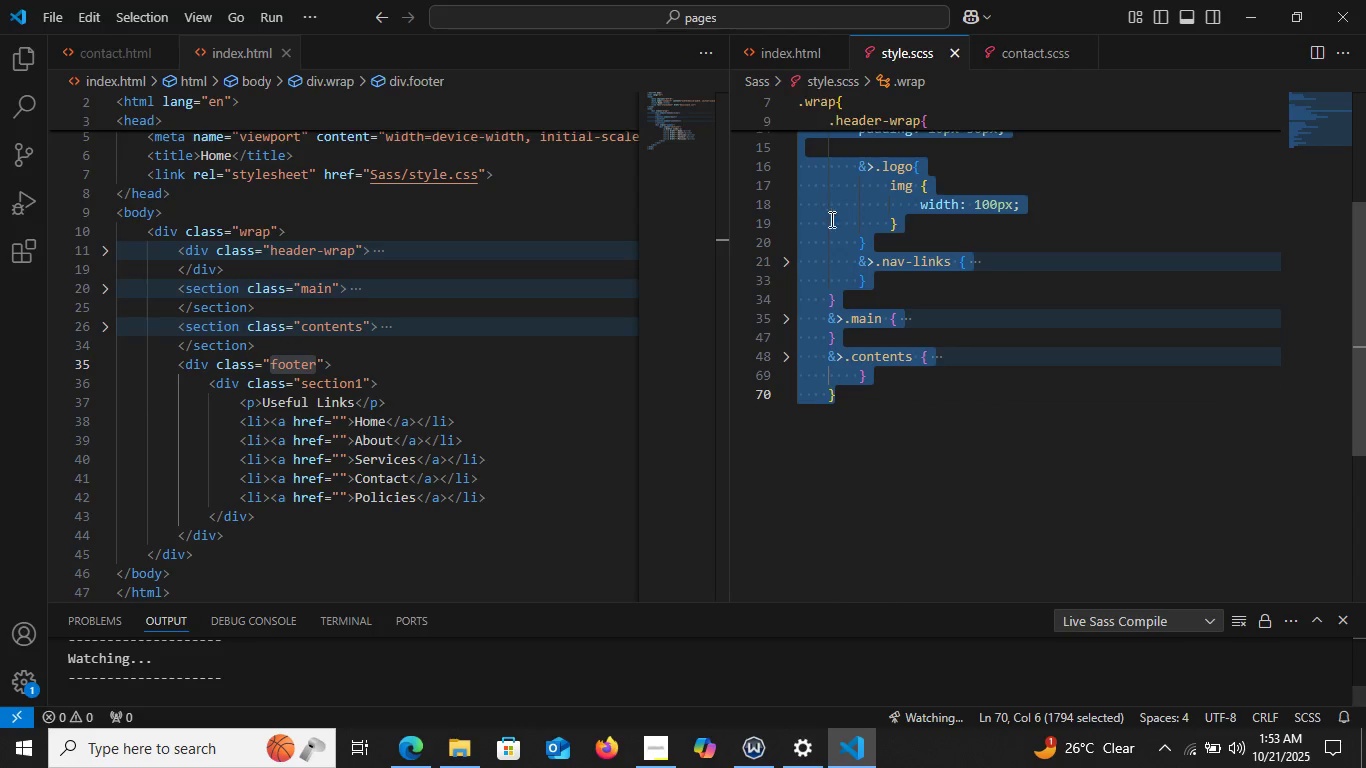 
right_click([835, 222])
 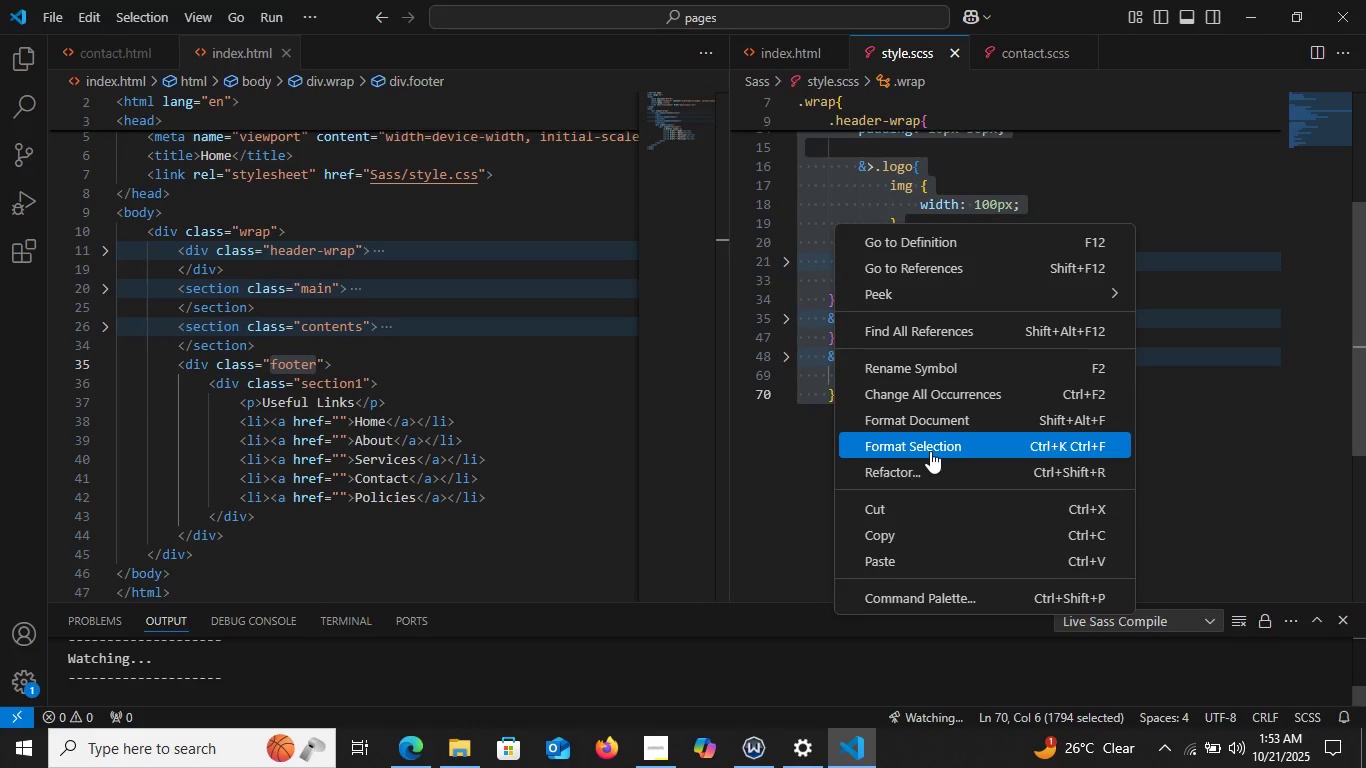 
left_click([930, 451])
 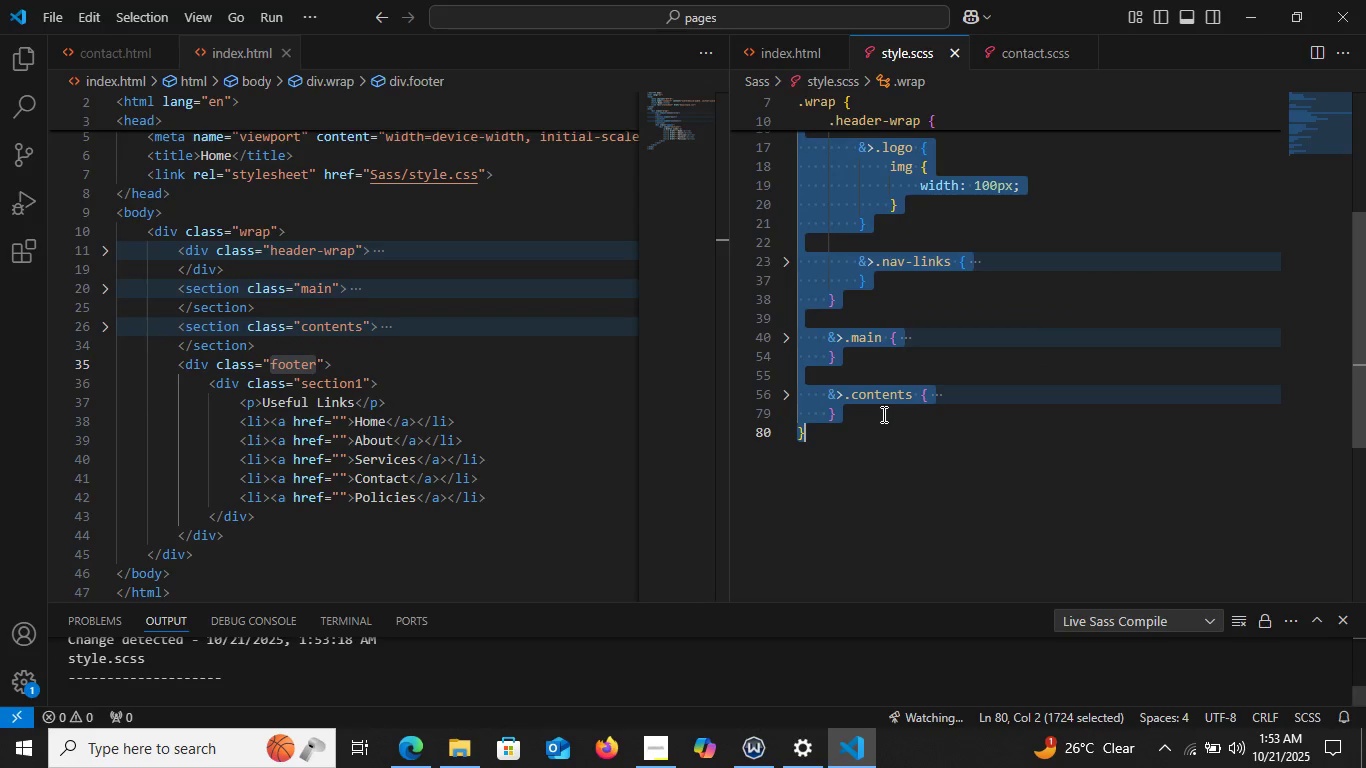 
left_click([882, 414])
 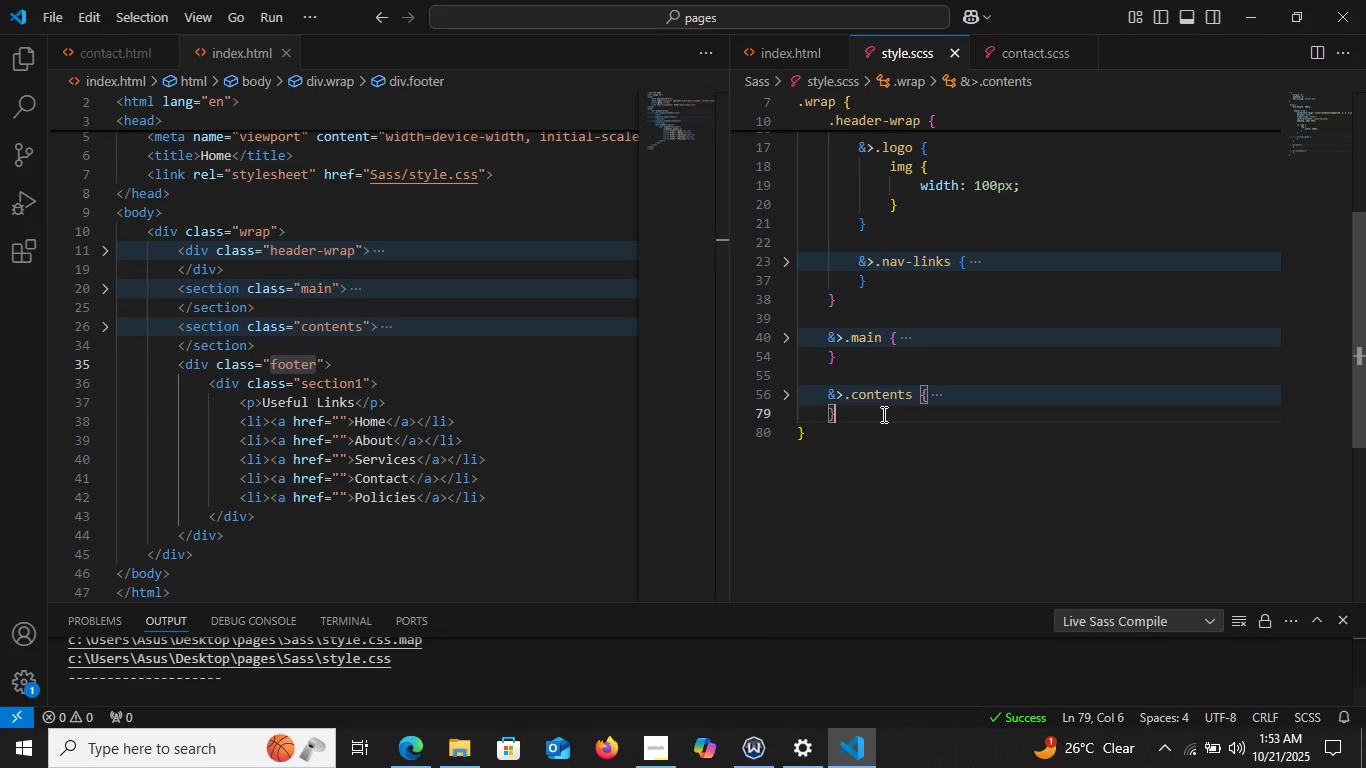 
key(Enter)
 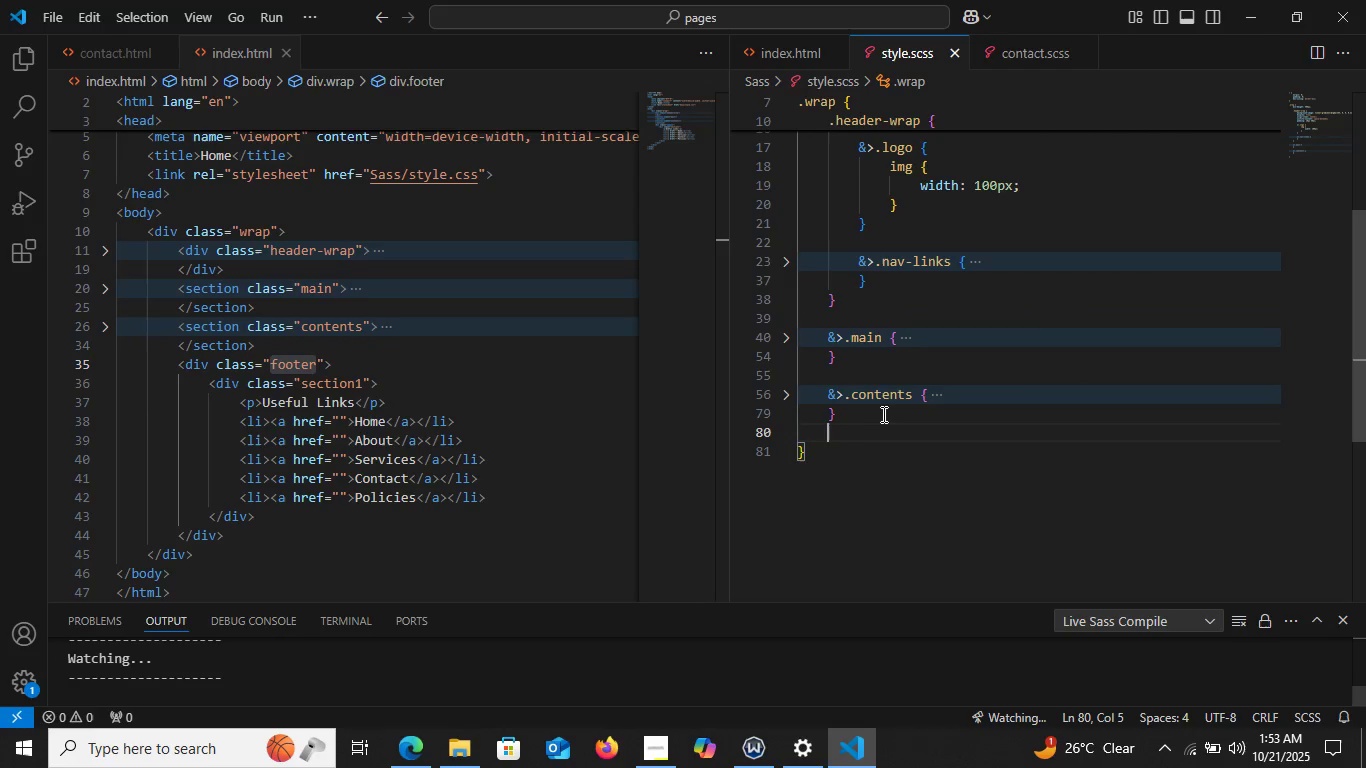 
hold_key(key=ShiftLeft, duration=1.51)
 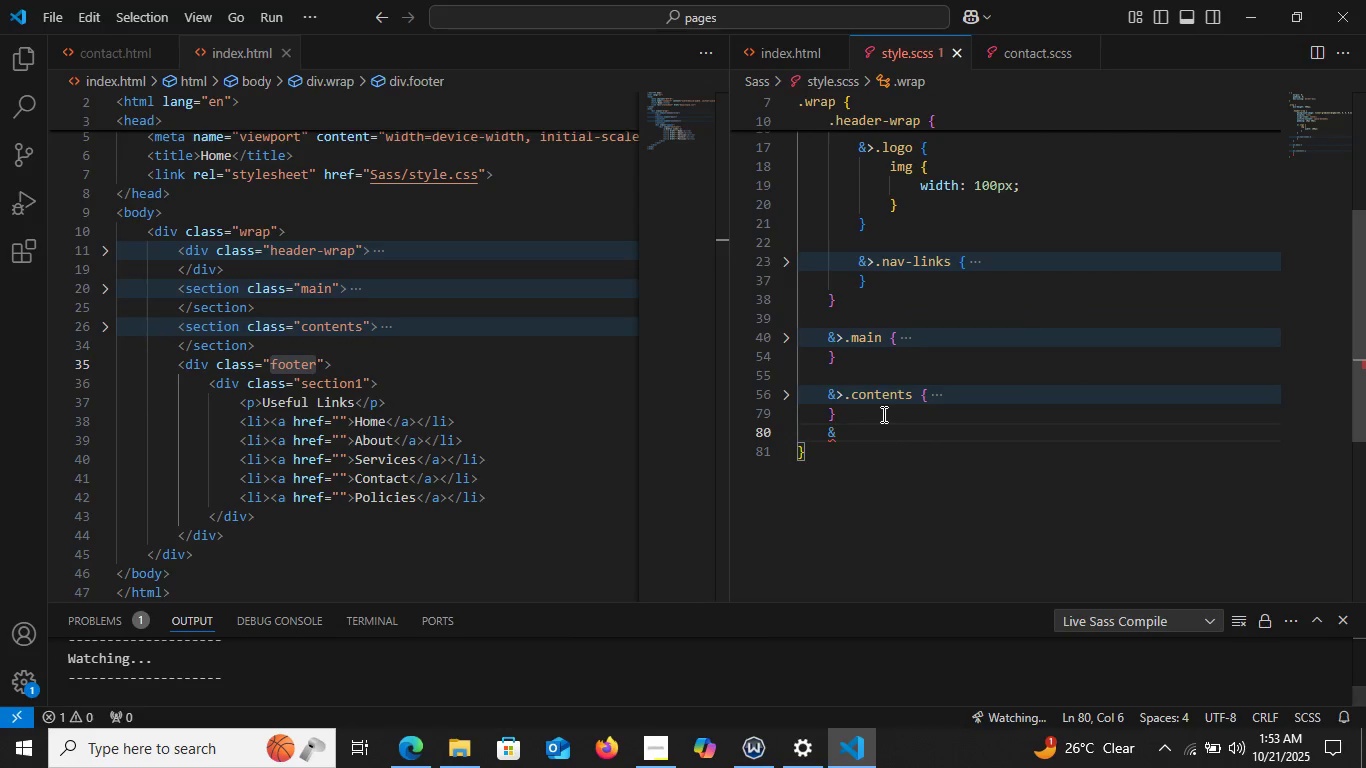 
key(Shift+7)
 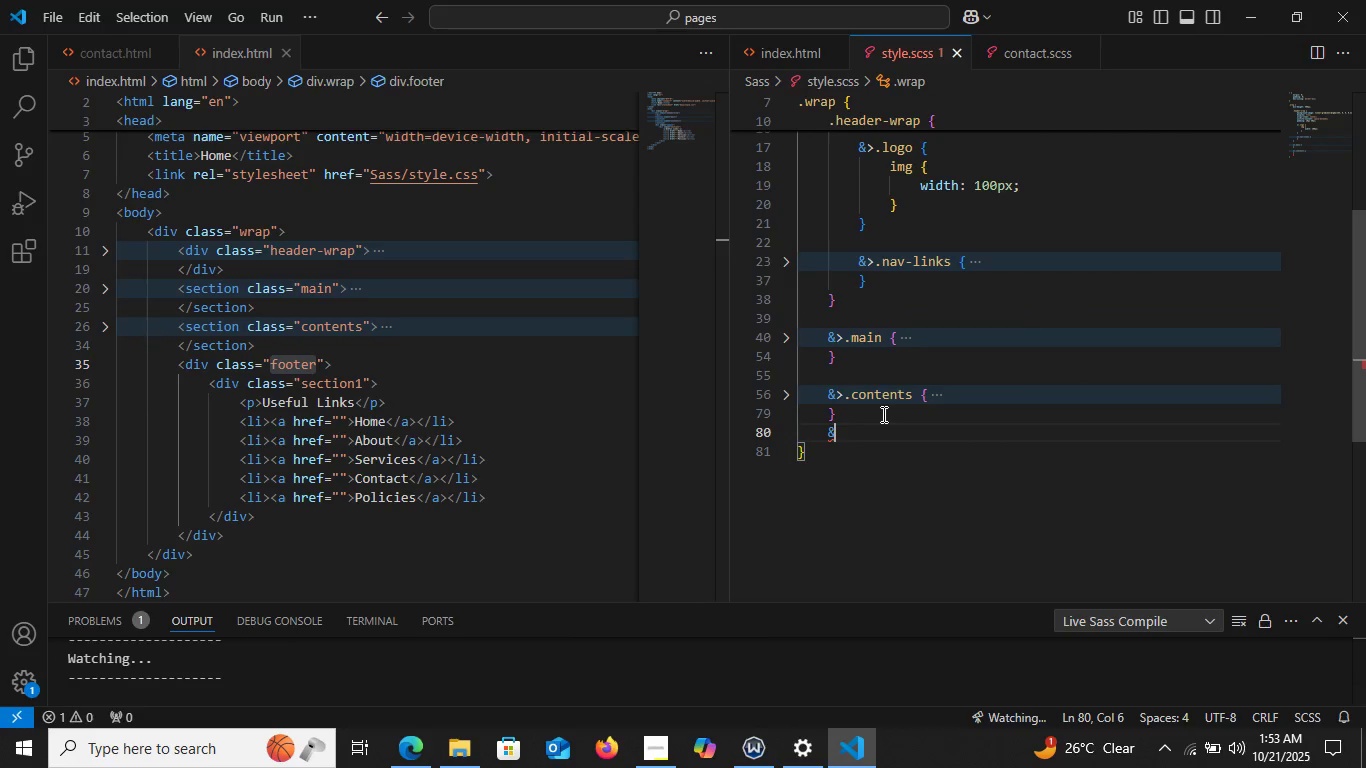 
key(Shift+Period)
 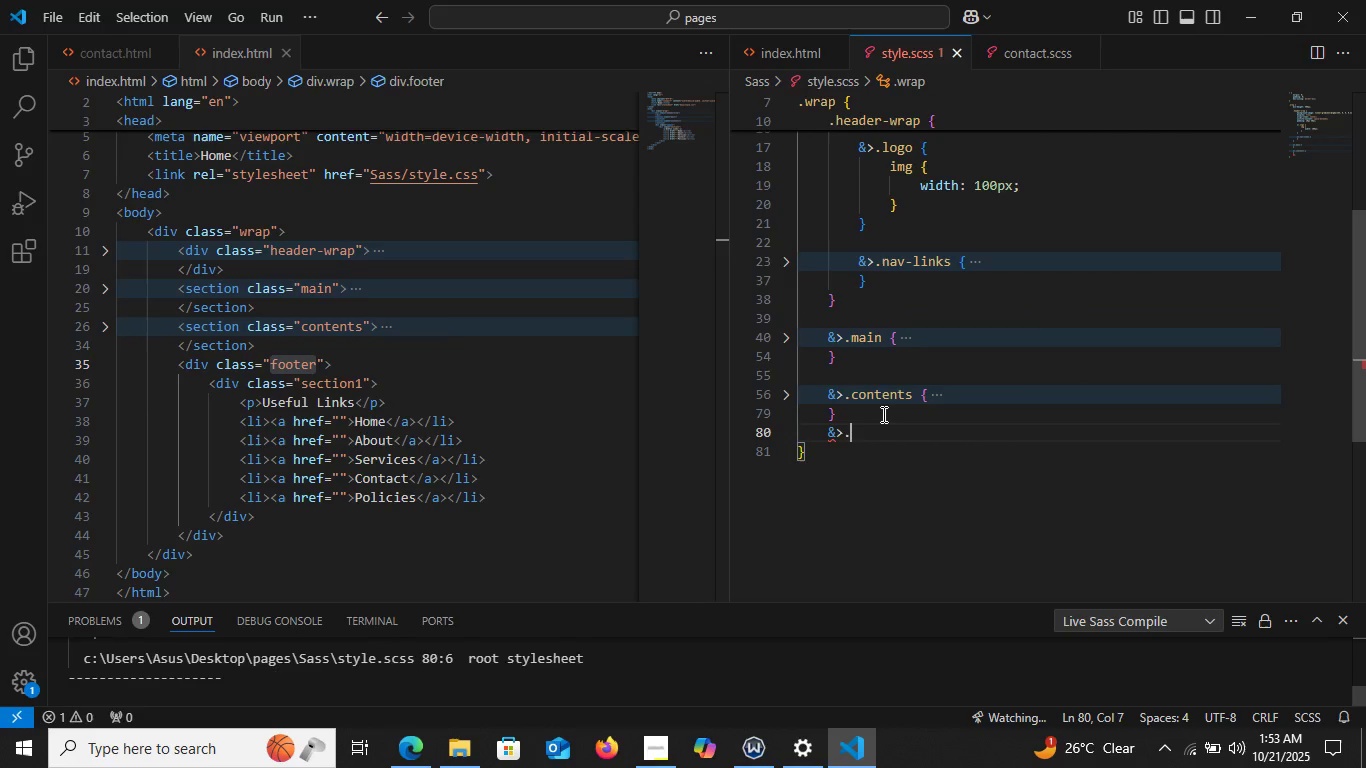 
key(Period)
 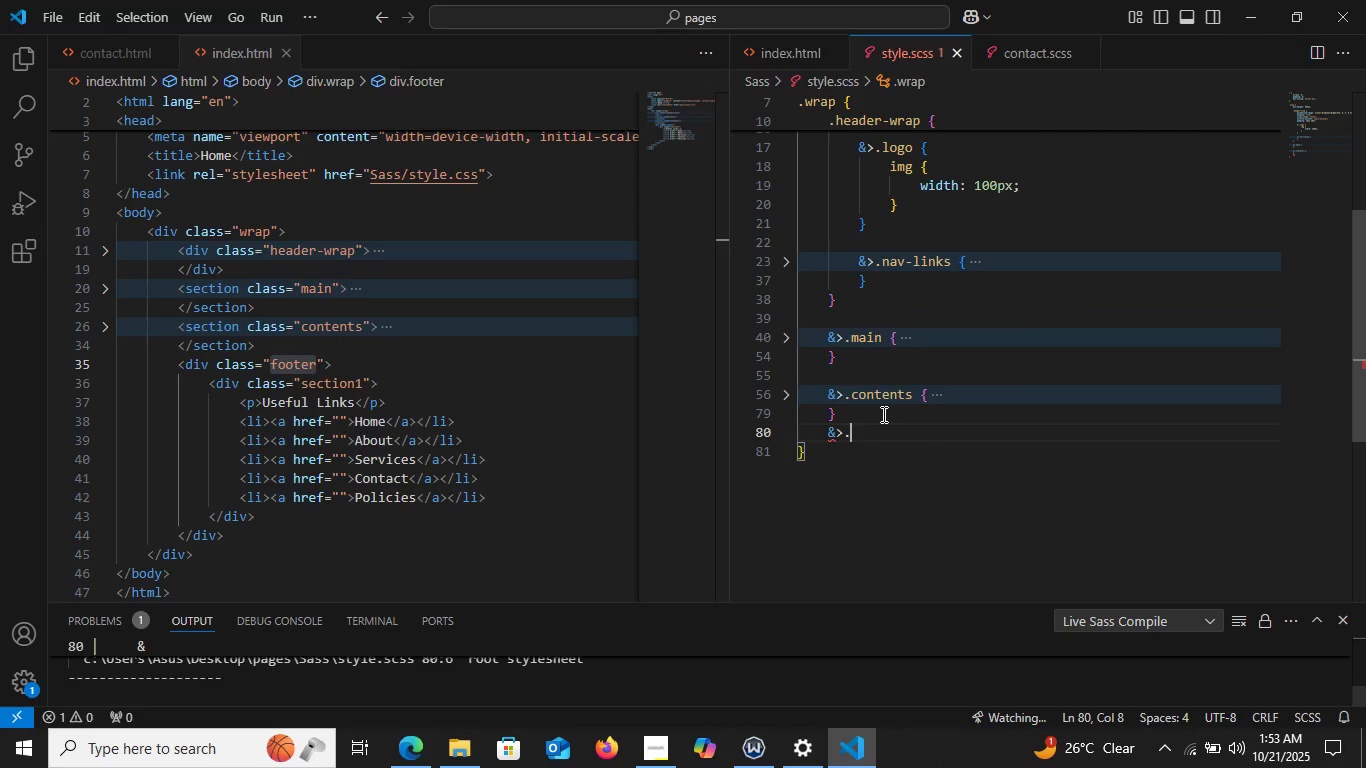 
key(Control+V)
 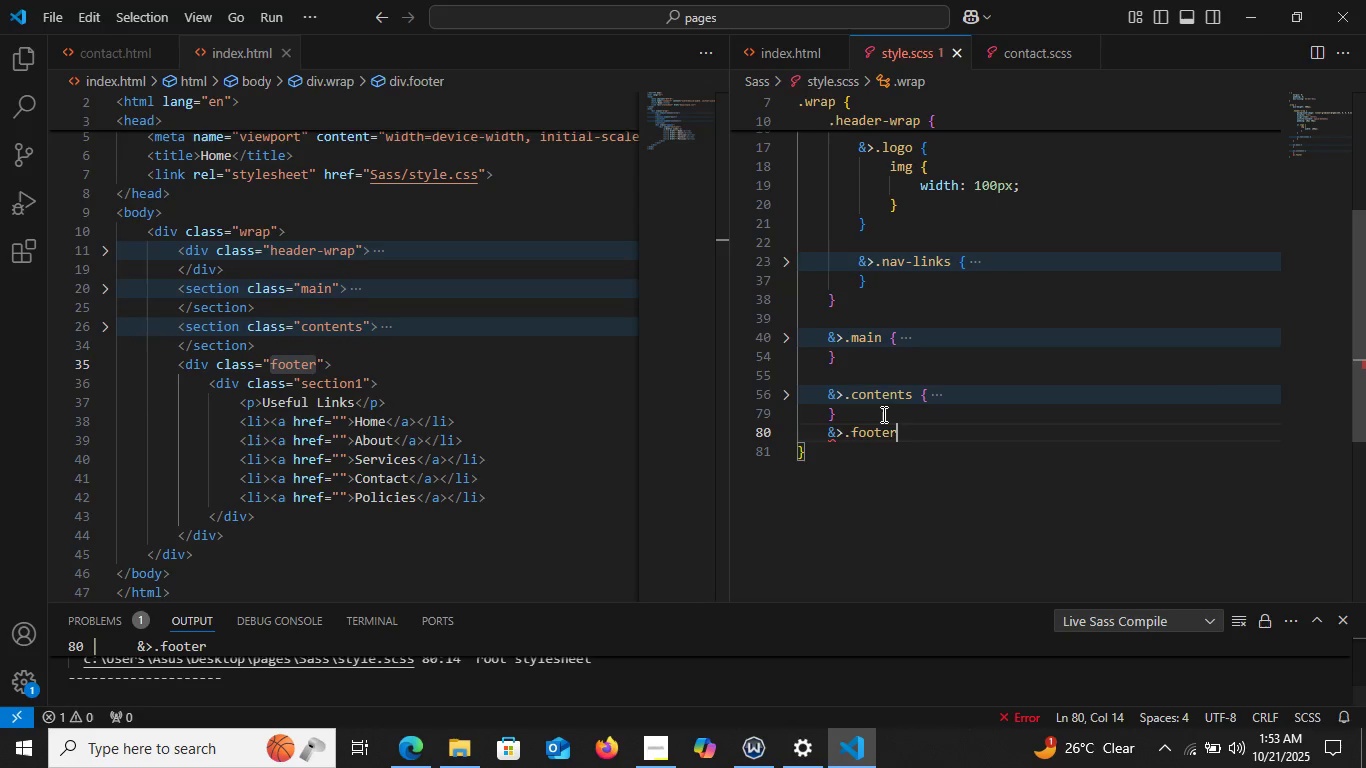 
key(Space)
 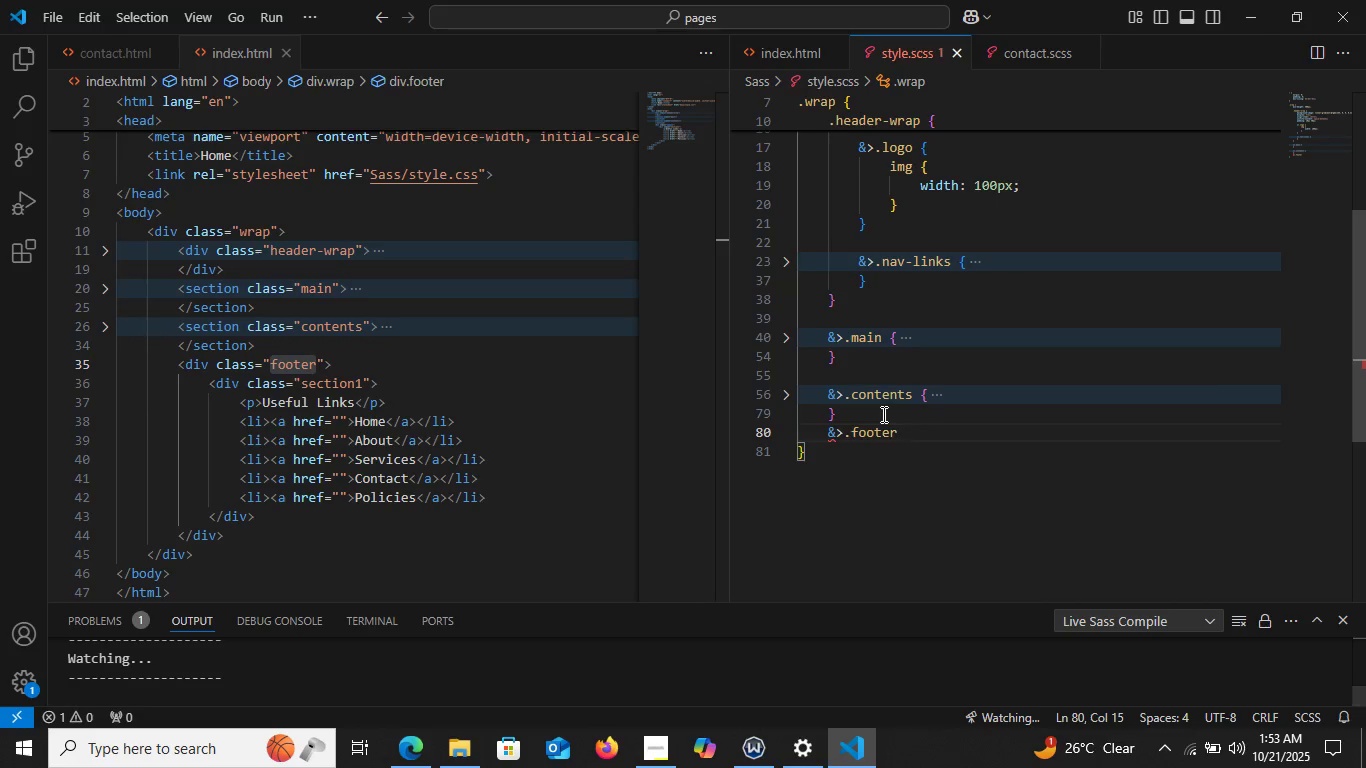 
key(Shift+BracketLeft)
 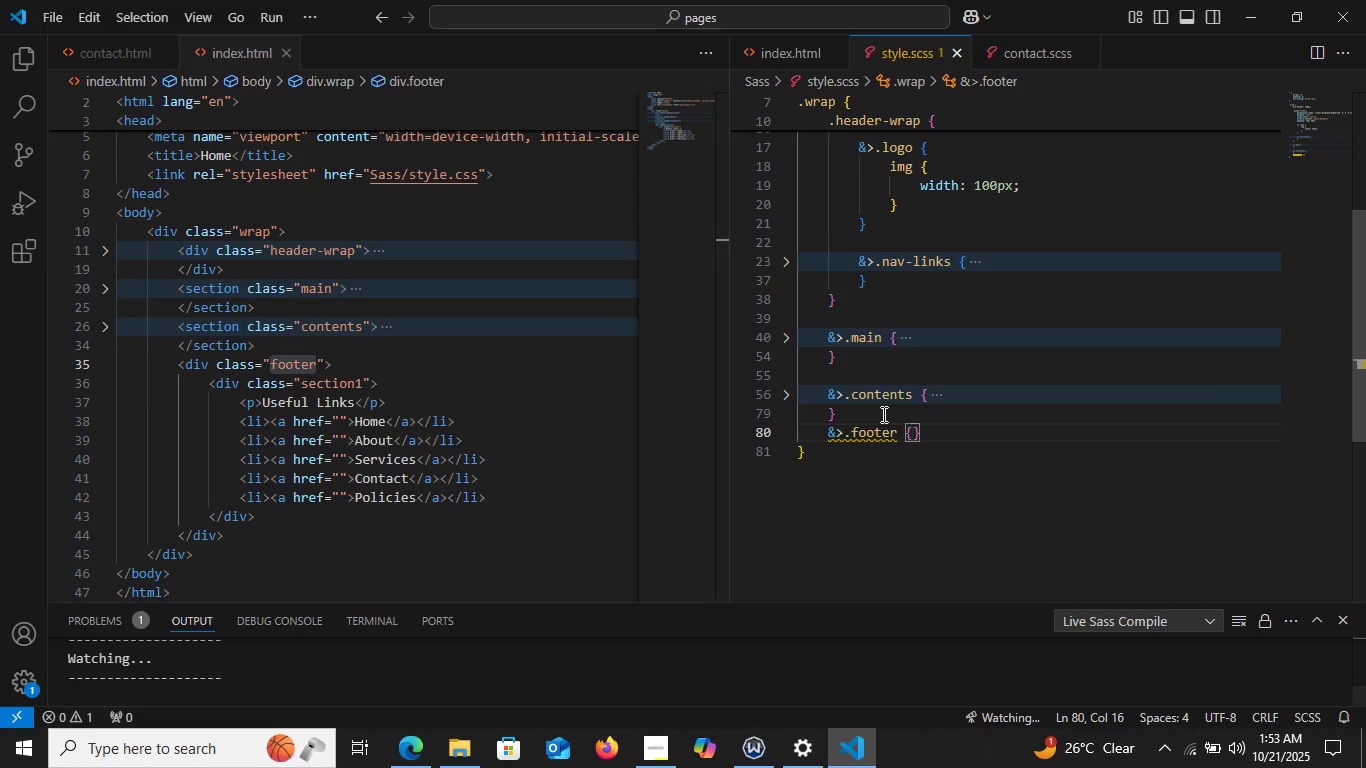 
key(Enter)
 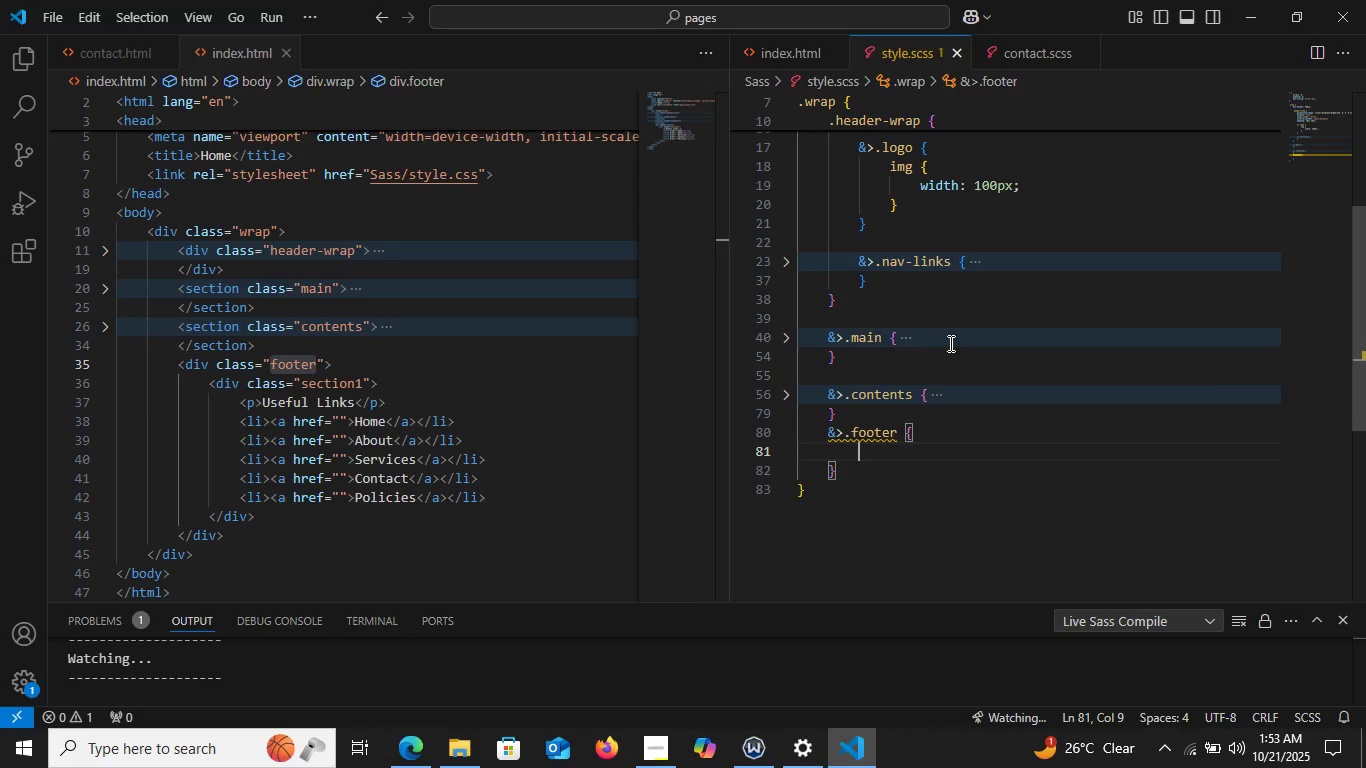 
wait(17.93)
 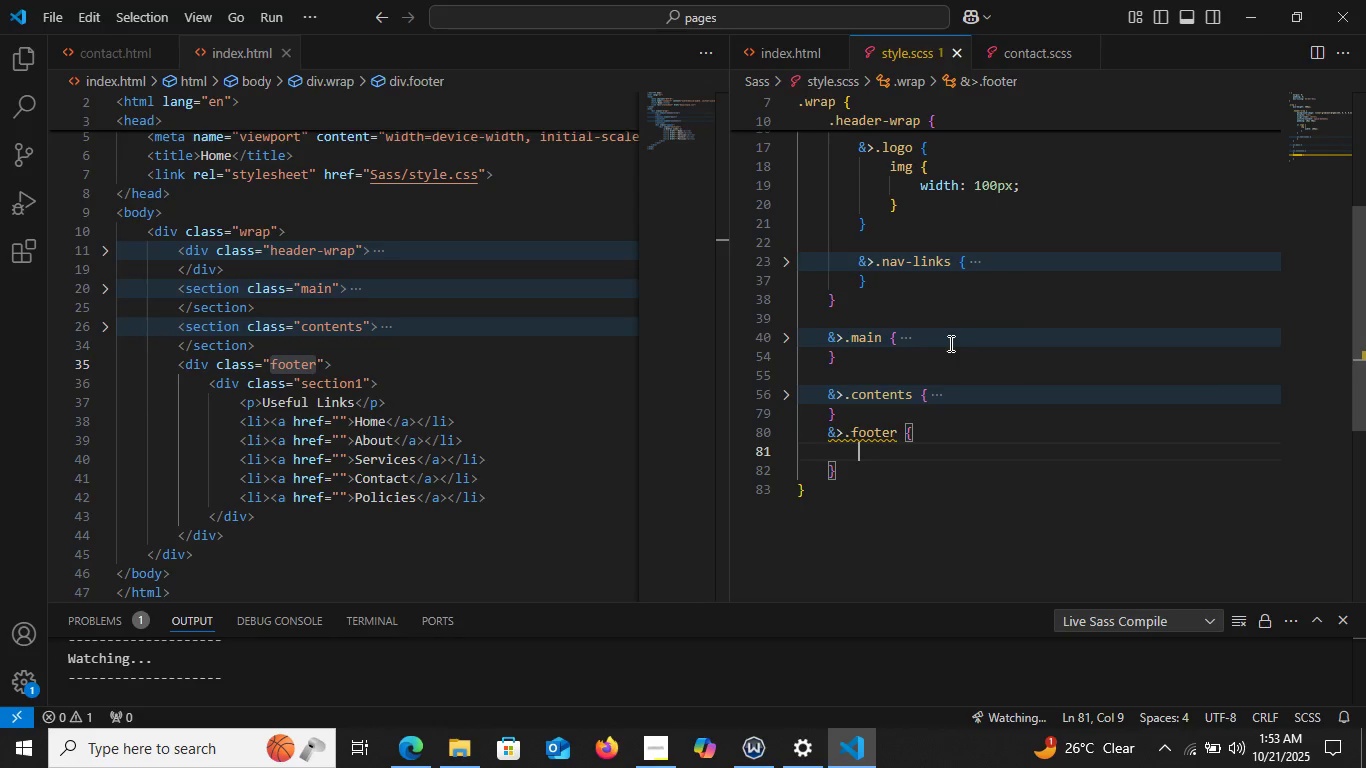 
scroll: coordinate [999, 320], scroll_direction: up, amount: 9.0
 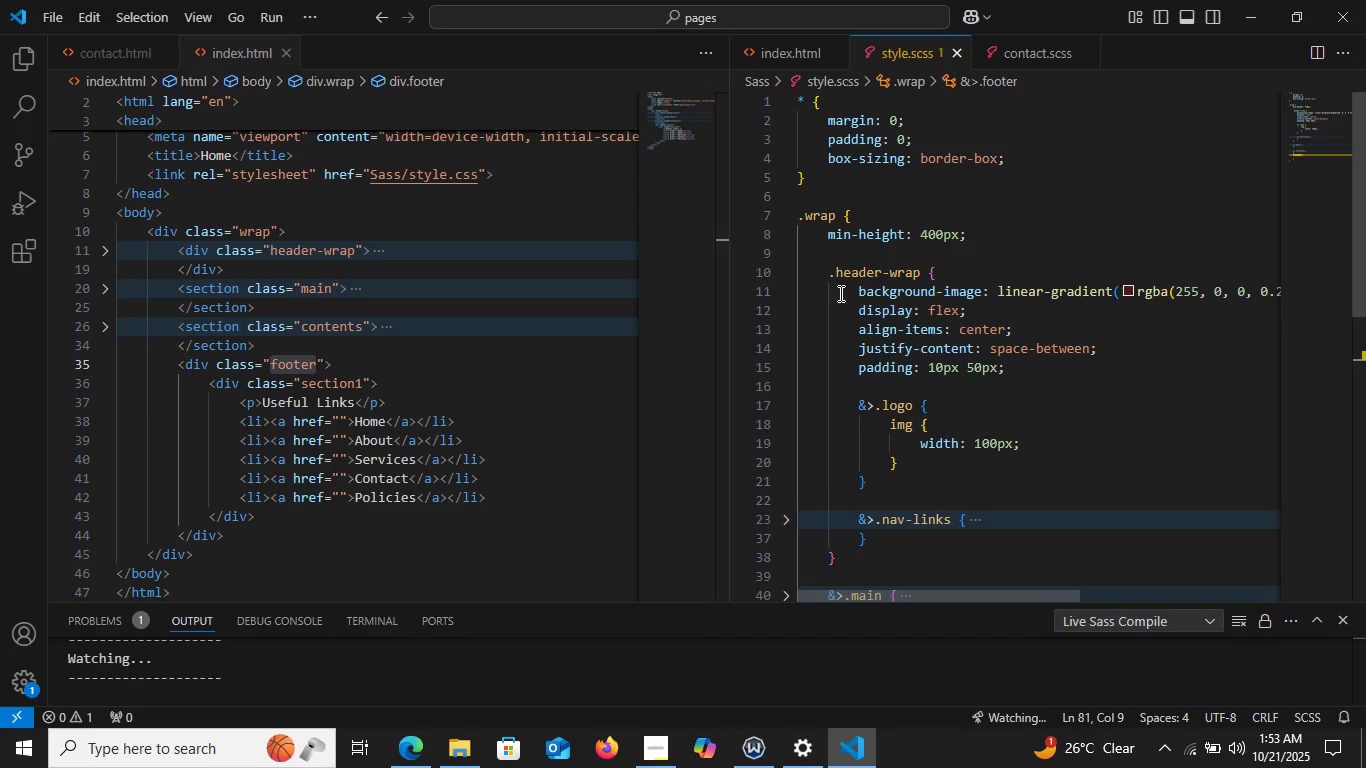 
left_click([840, 292])
 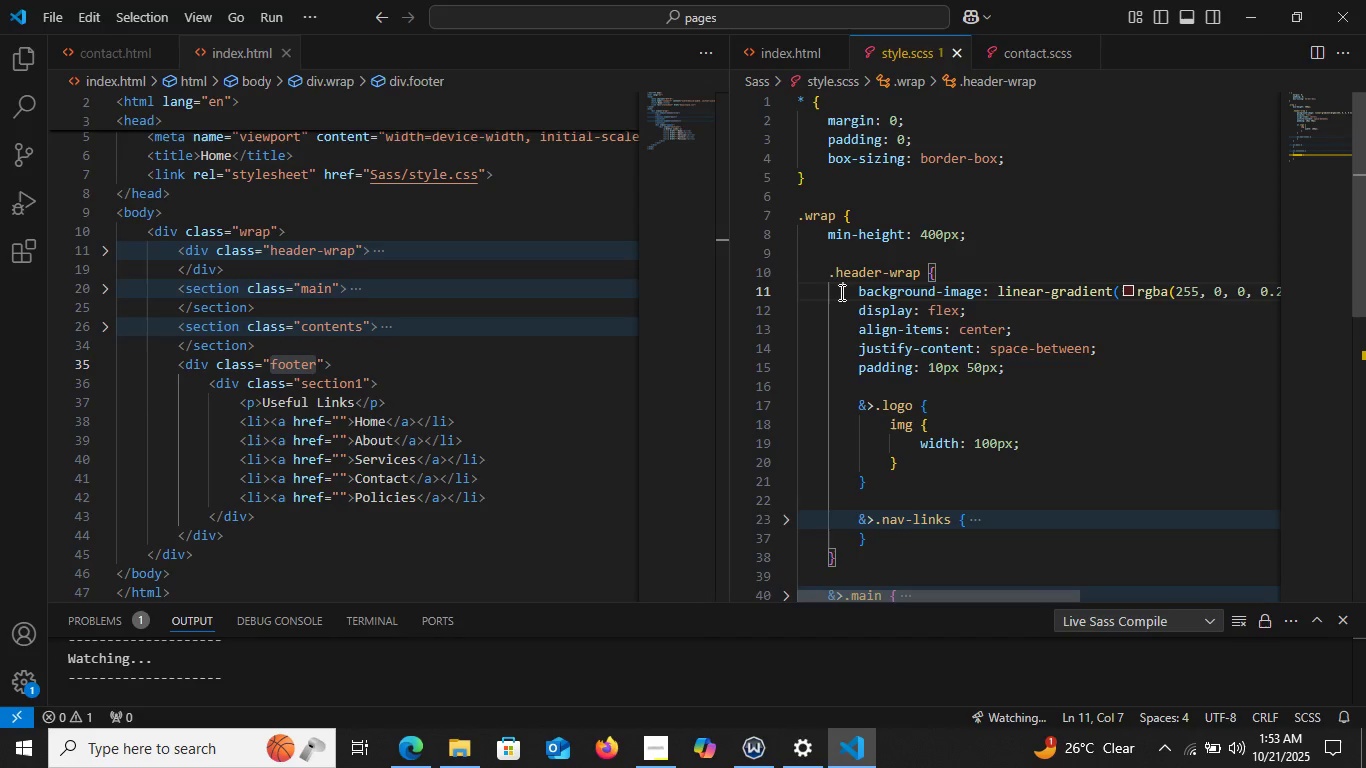 
key(Control+C)
 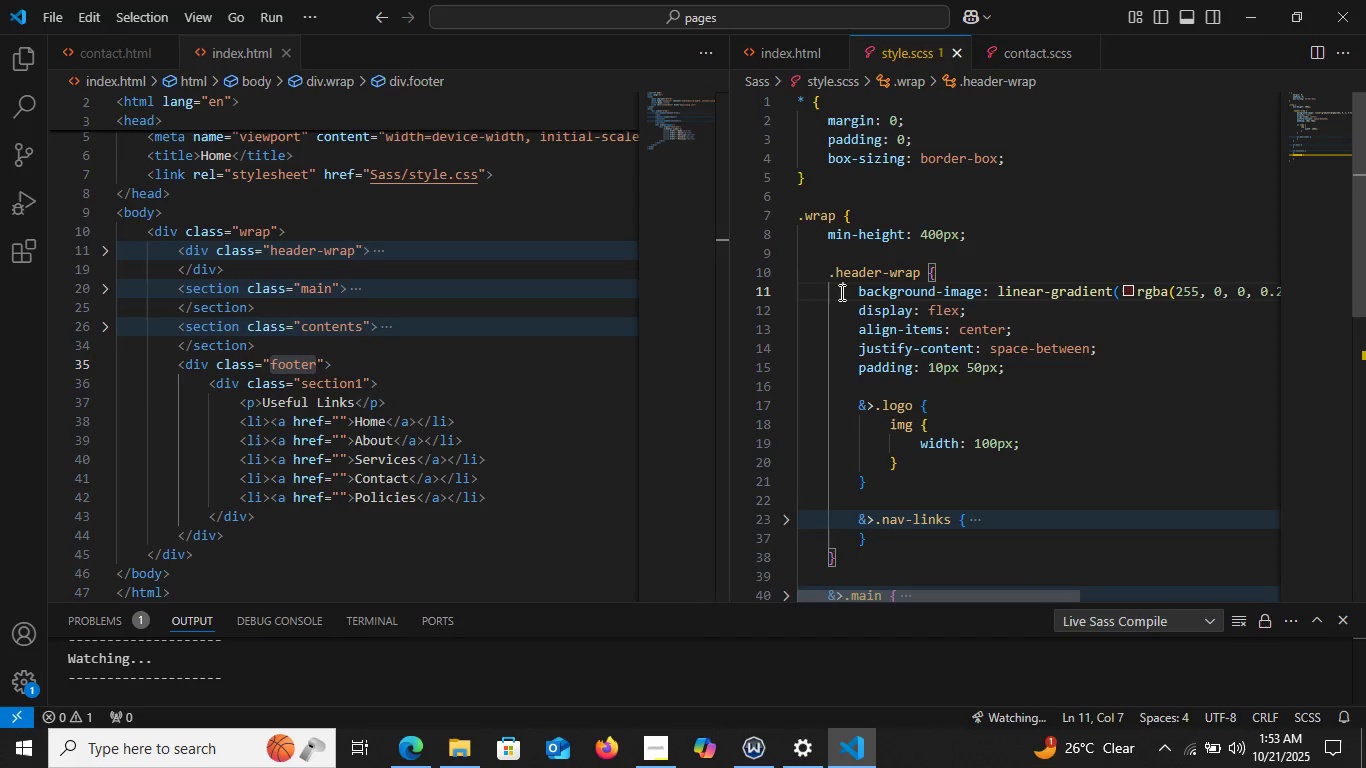 
key(Control+C)
 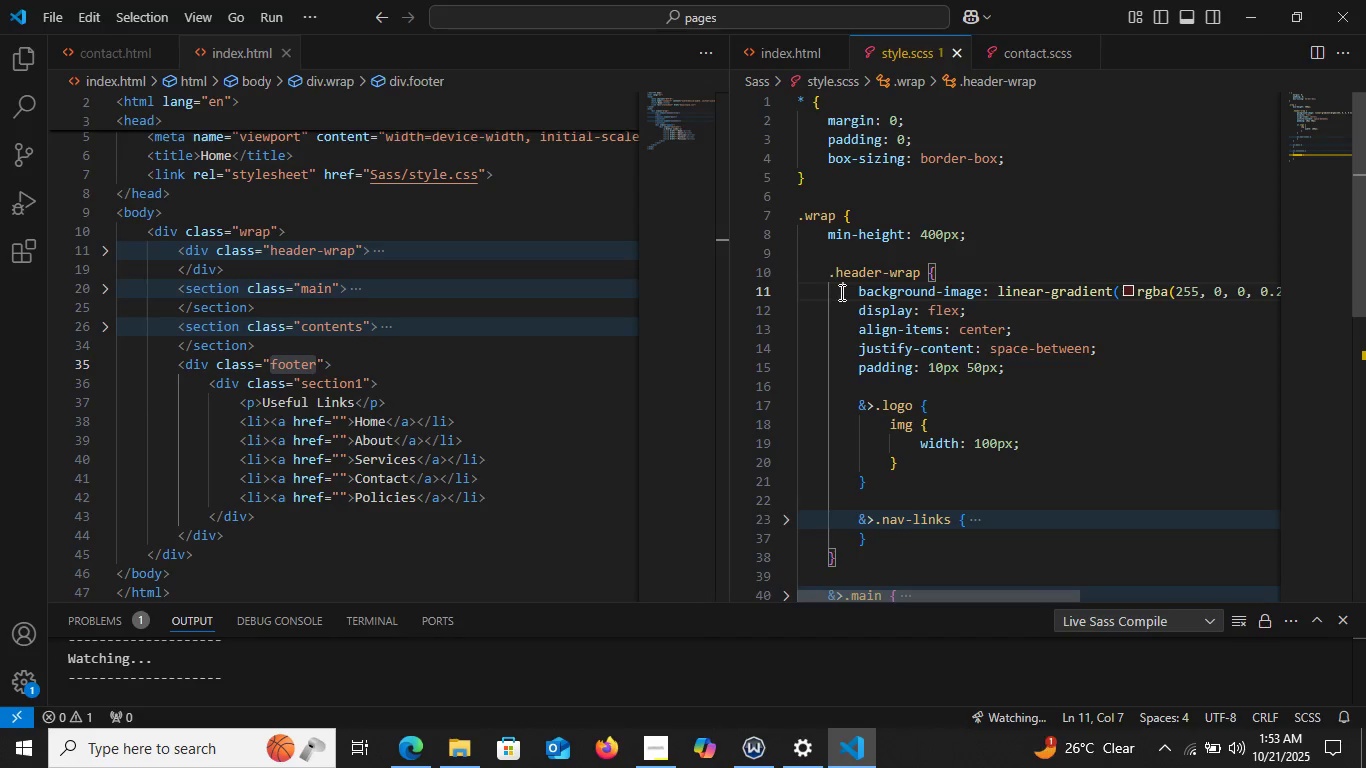 
key(Control+C)
 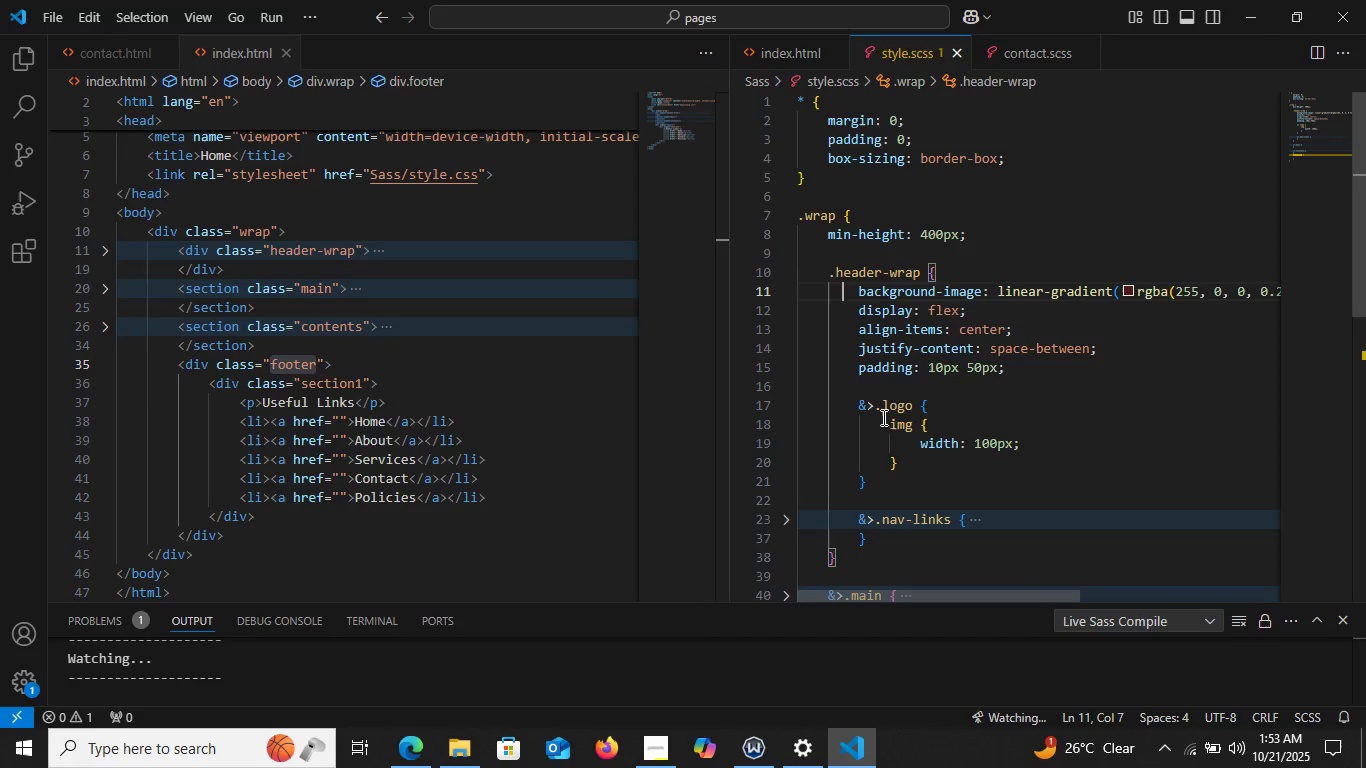 
scroll: coordinate [908, 451], scroll_direction: down, amount: 5.0
 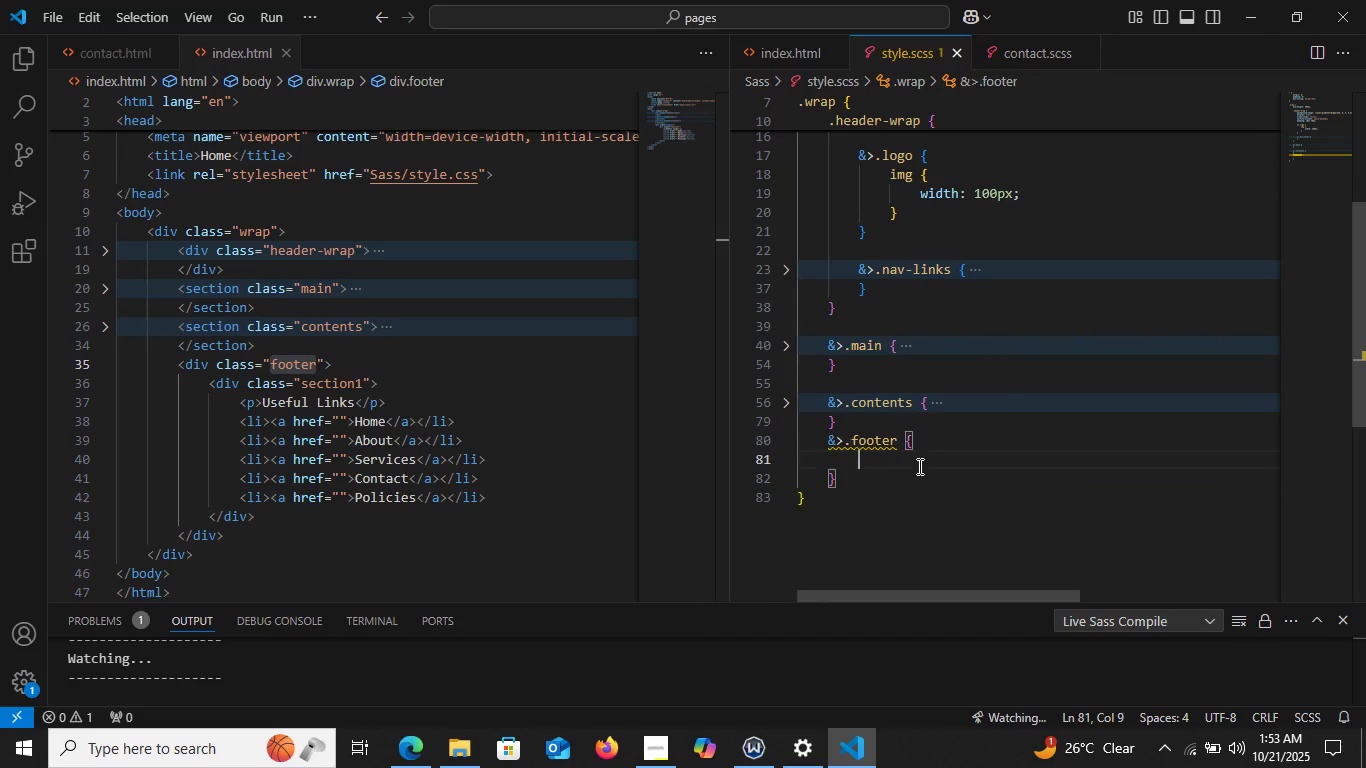 
left_click([918, 466])
 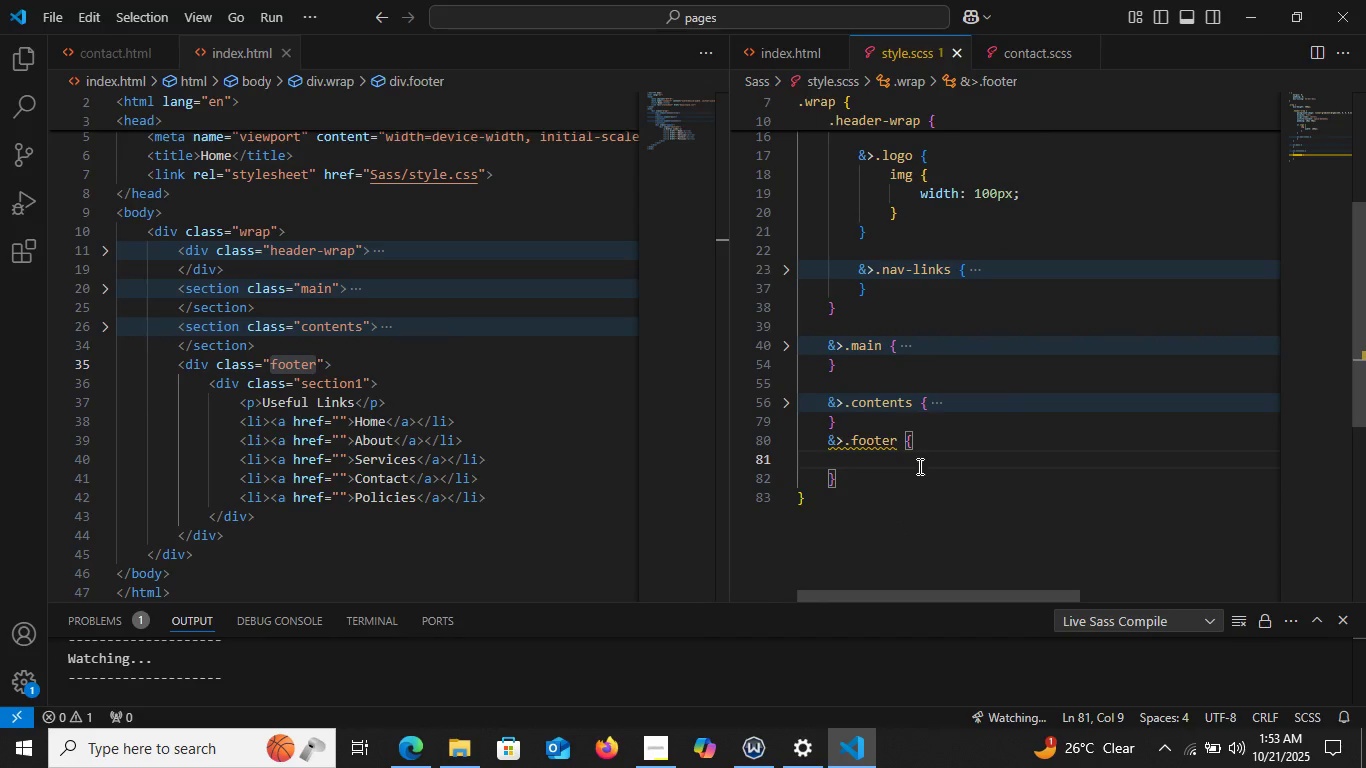 
key(Control+V)
 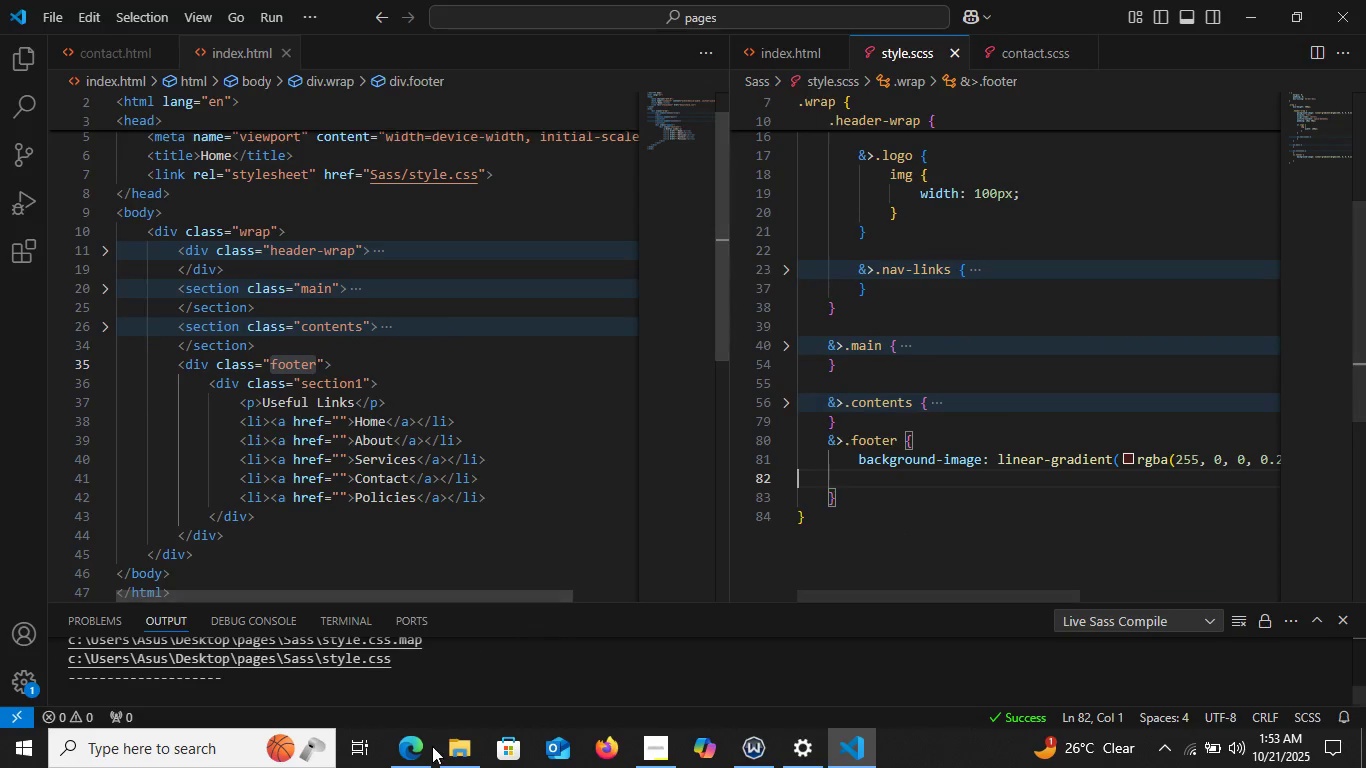 
left_click([413, 767])
 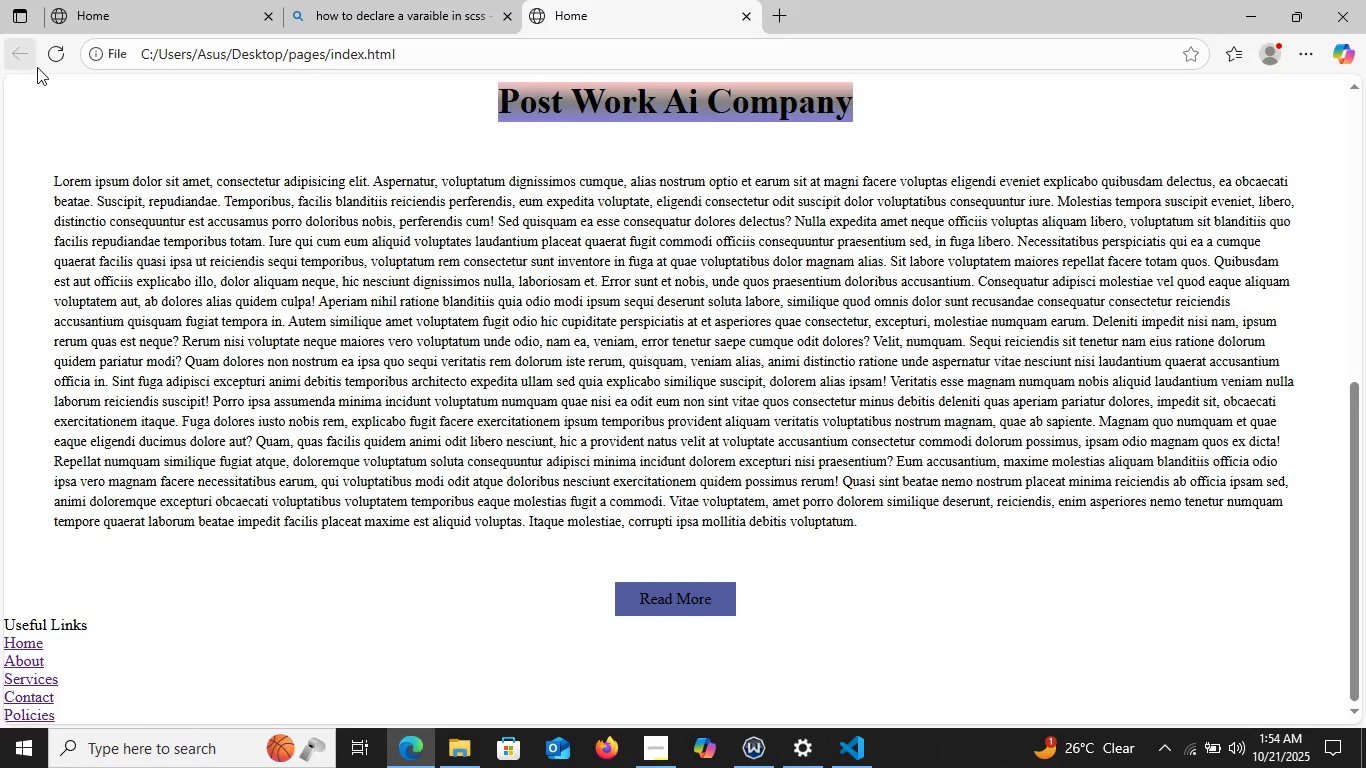 
left_click([57, 58])
 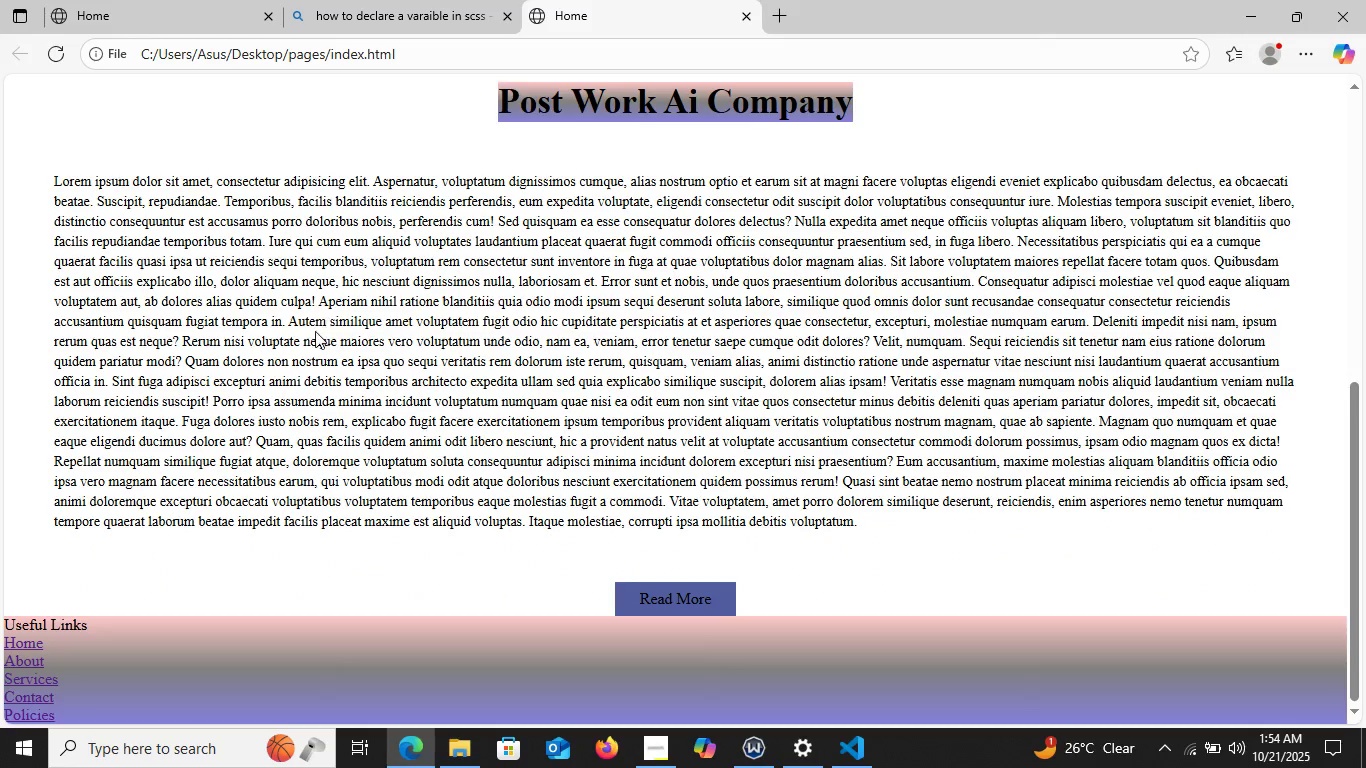 
scroll: coordinate [298, 340], scroll_direction: down, amount: 8.0
 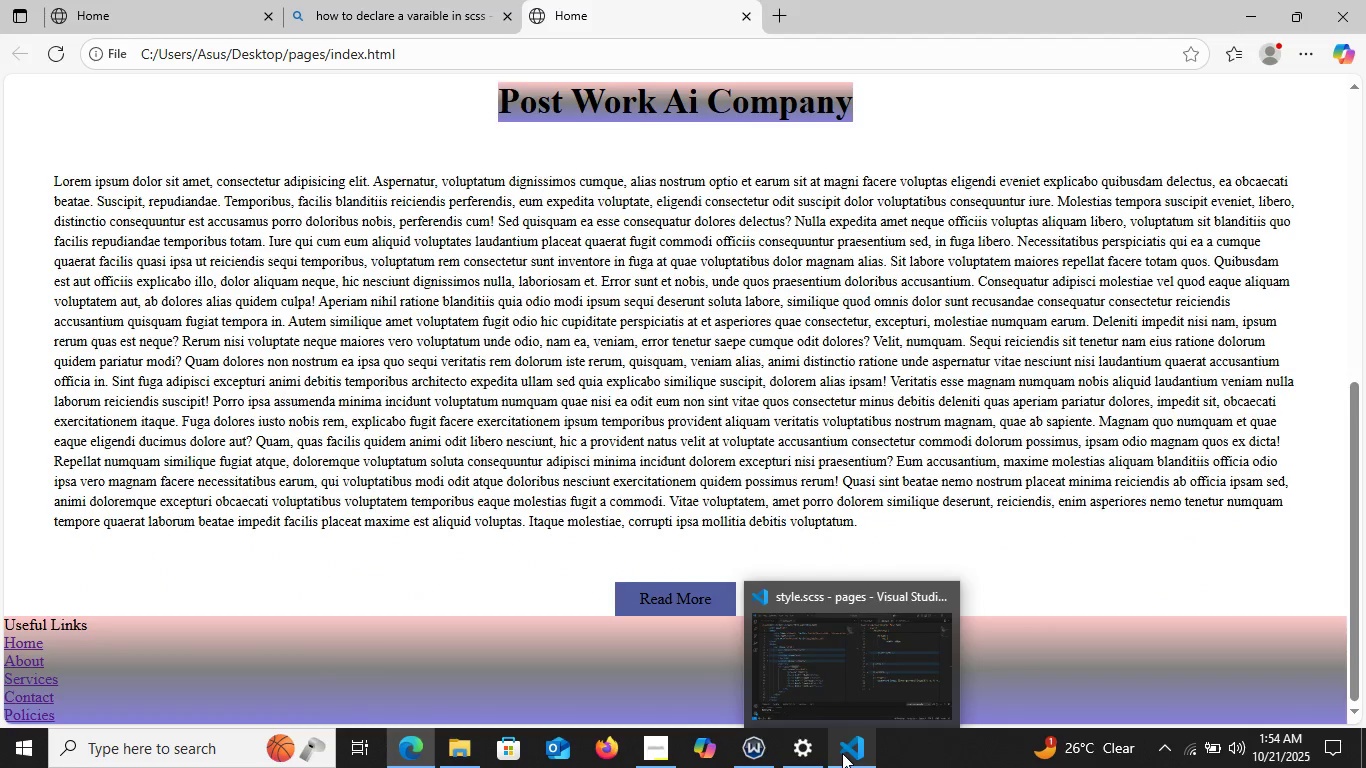 
left_click([842, 753])
 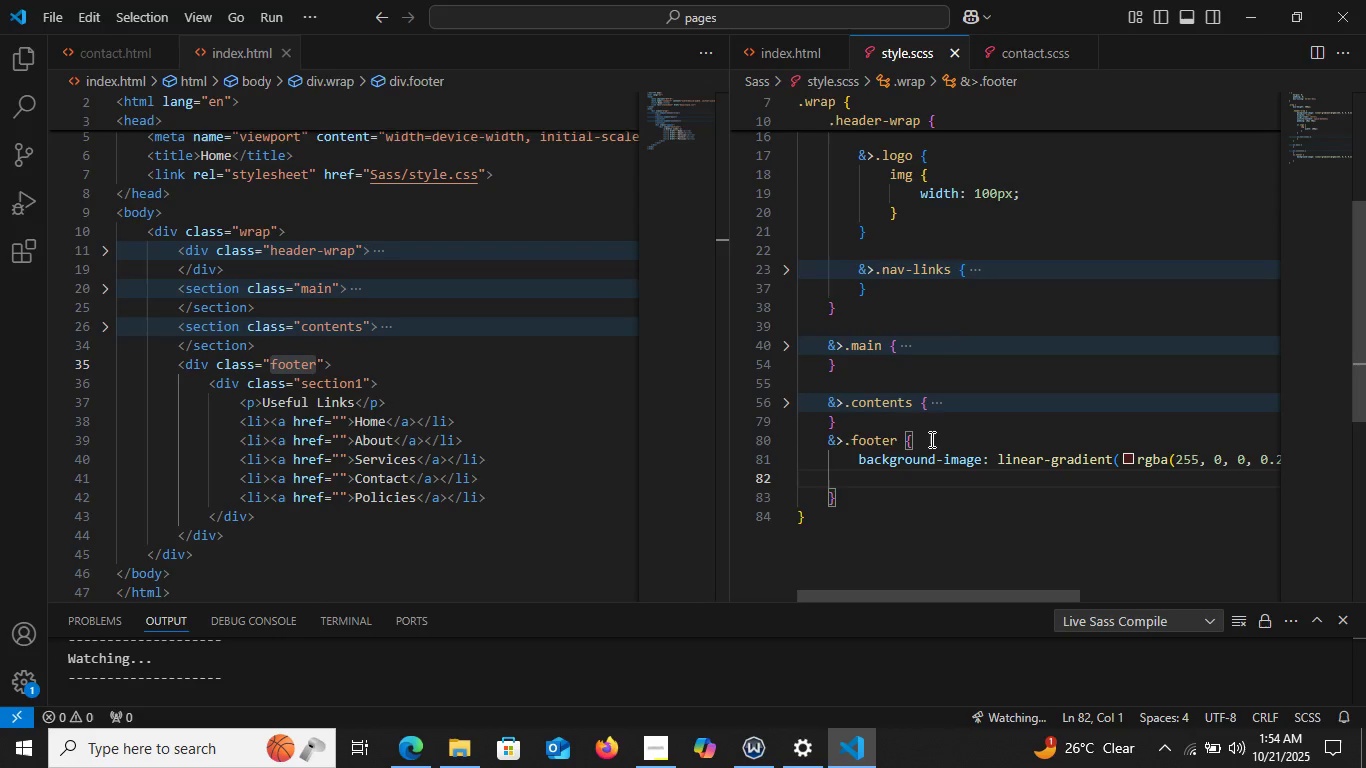 
left_click([930, 439])
 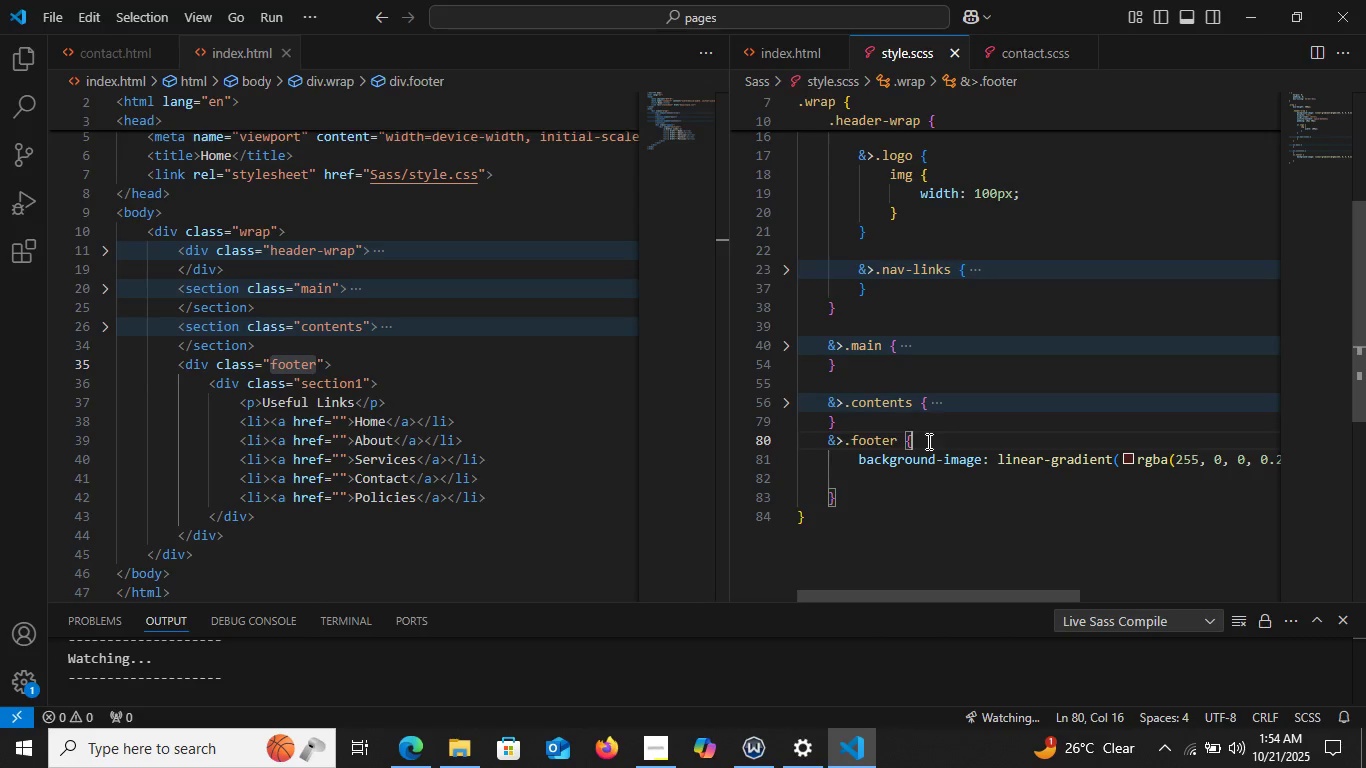 
key(Enter)
 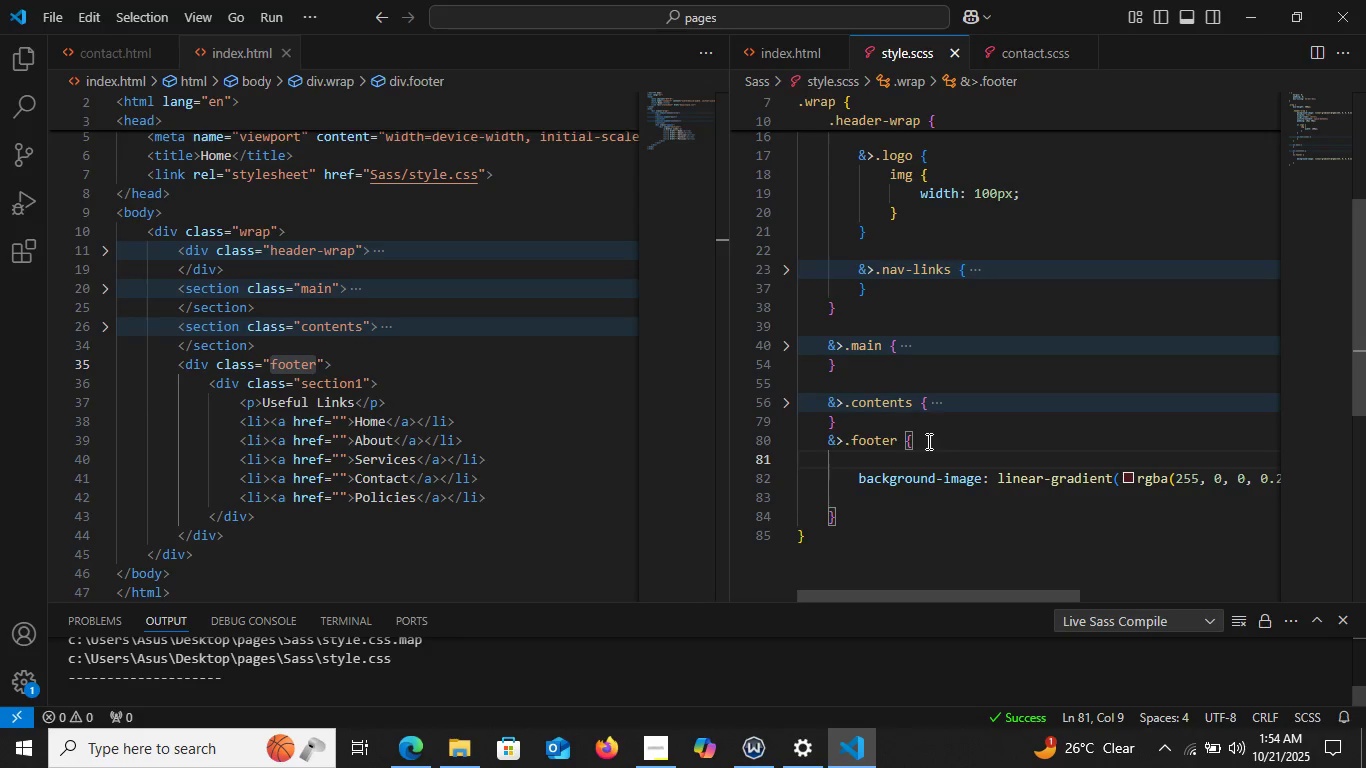 
type(mar)
 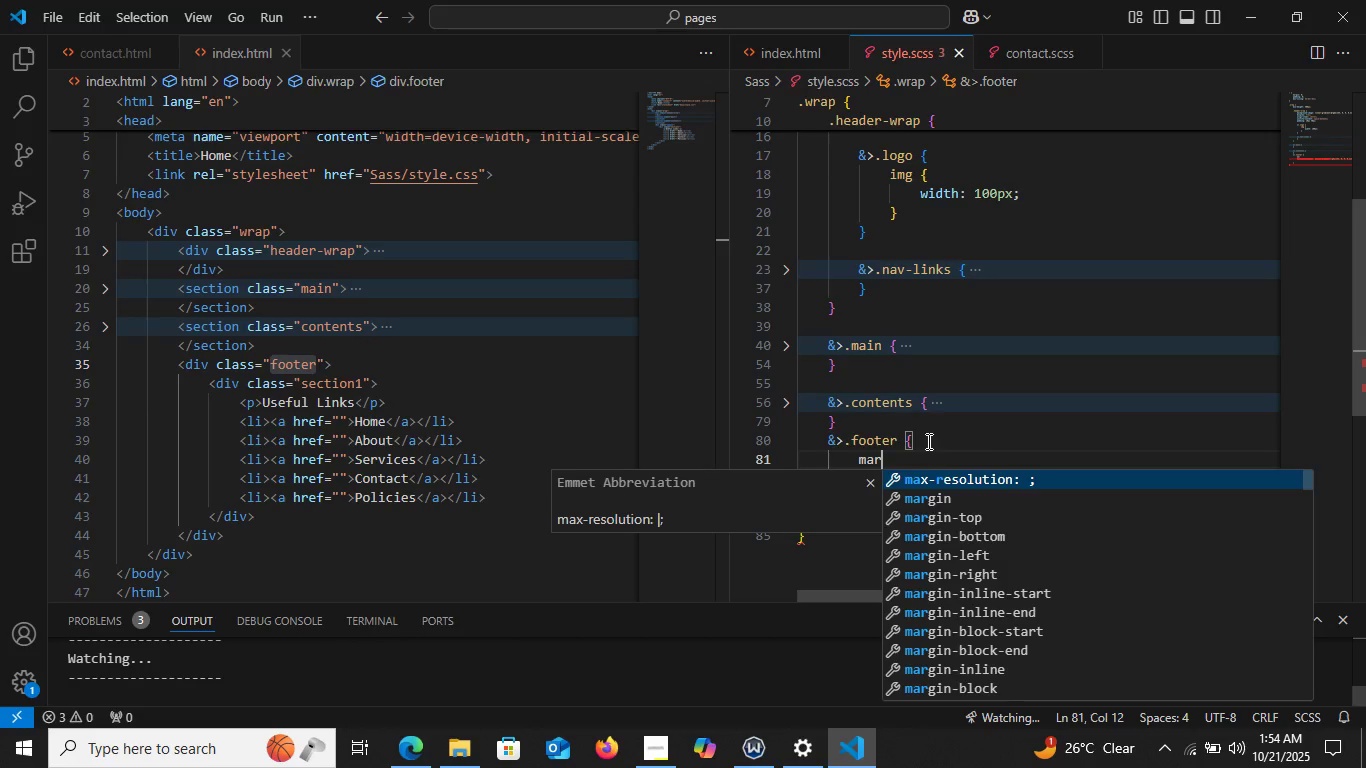 
key(ArrowDown)
 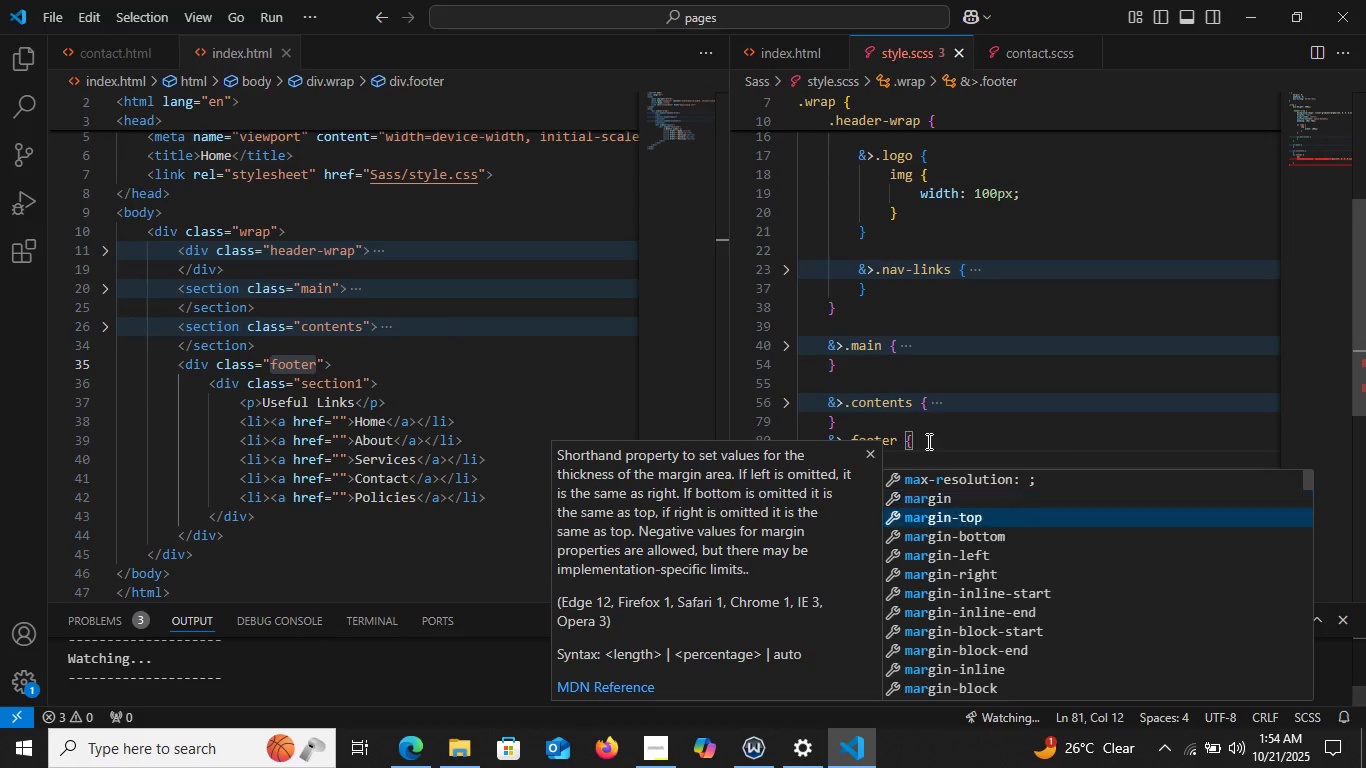 
key(ArrowDown)
 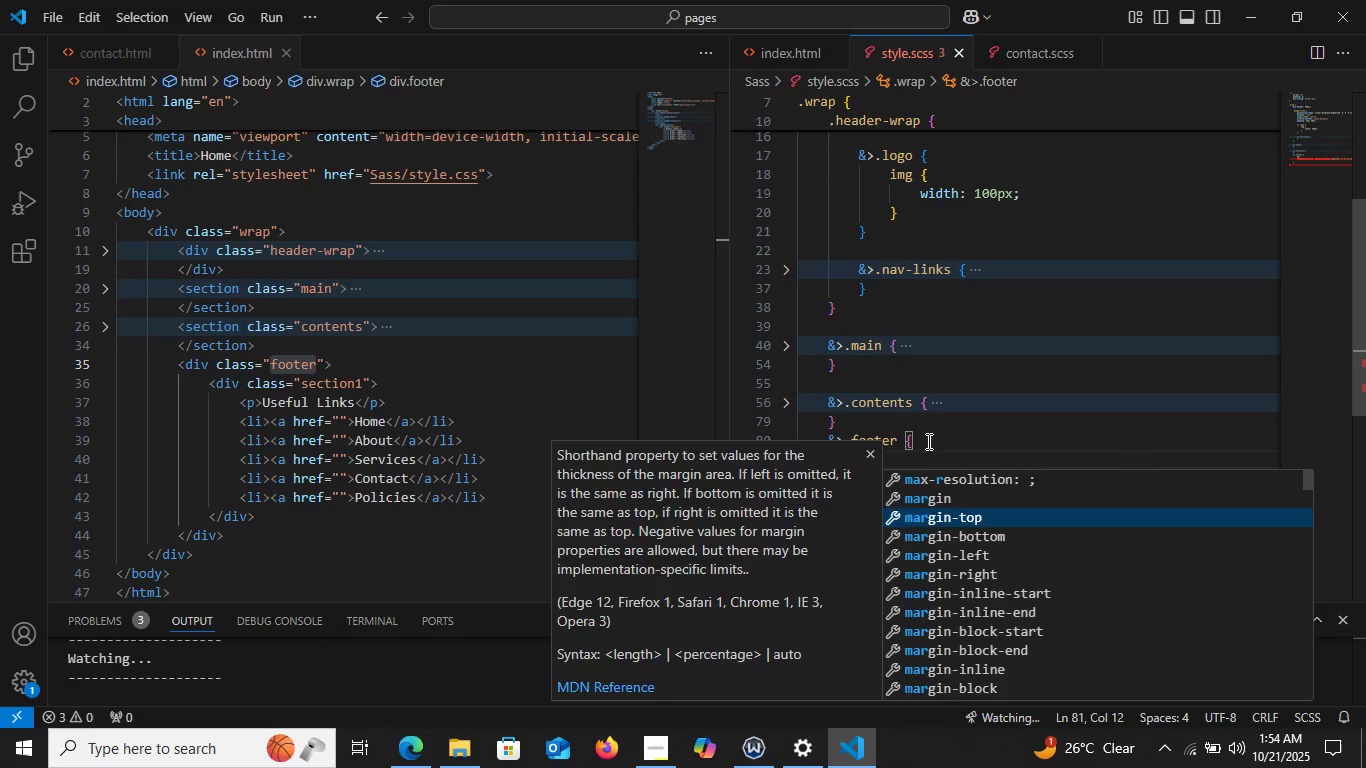 
key(Enter)
 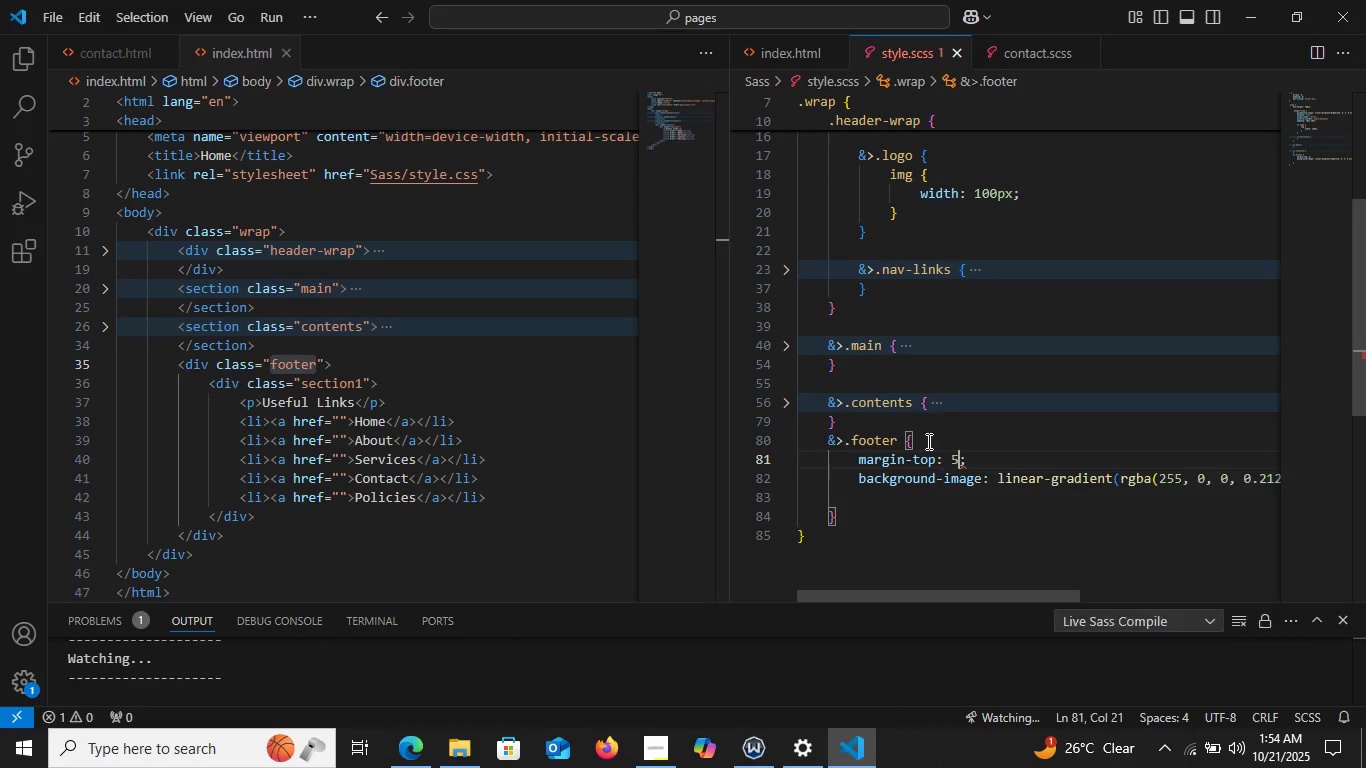 
type(50px)
 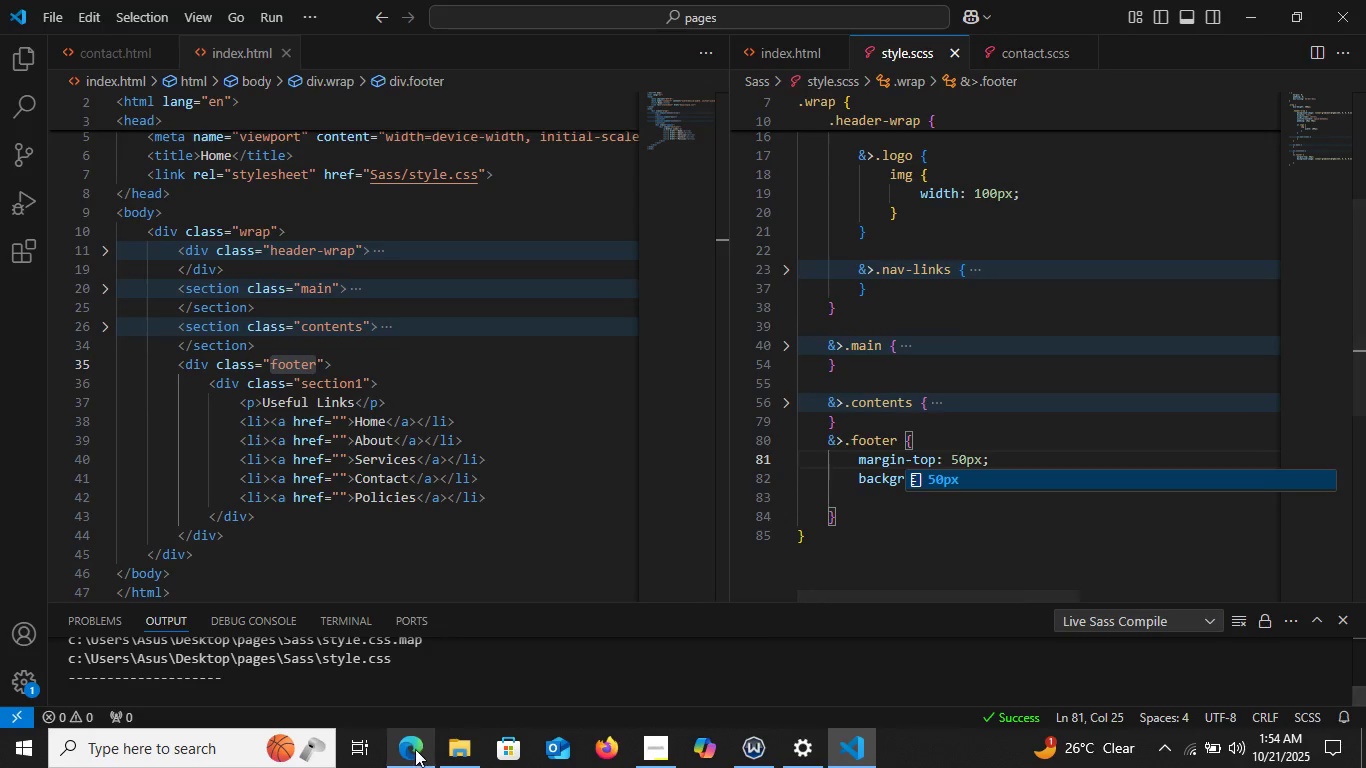 
left_click([412, 753])
 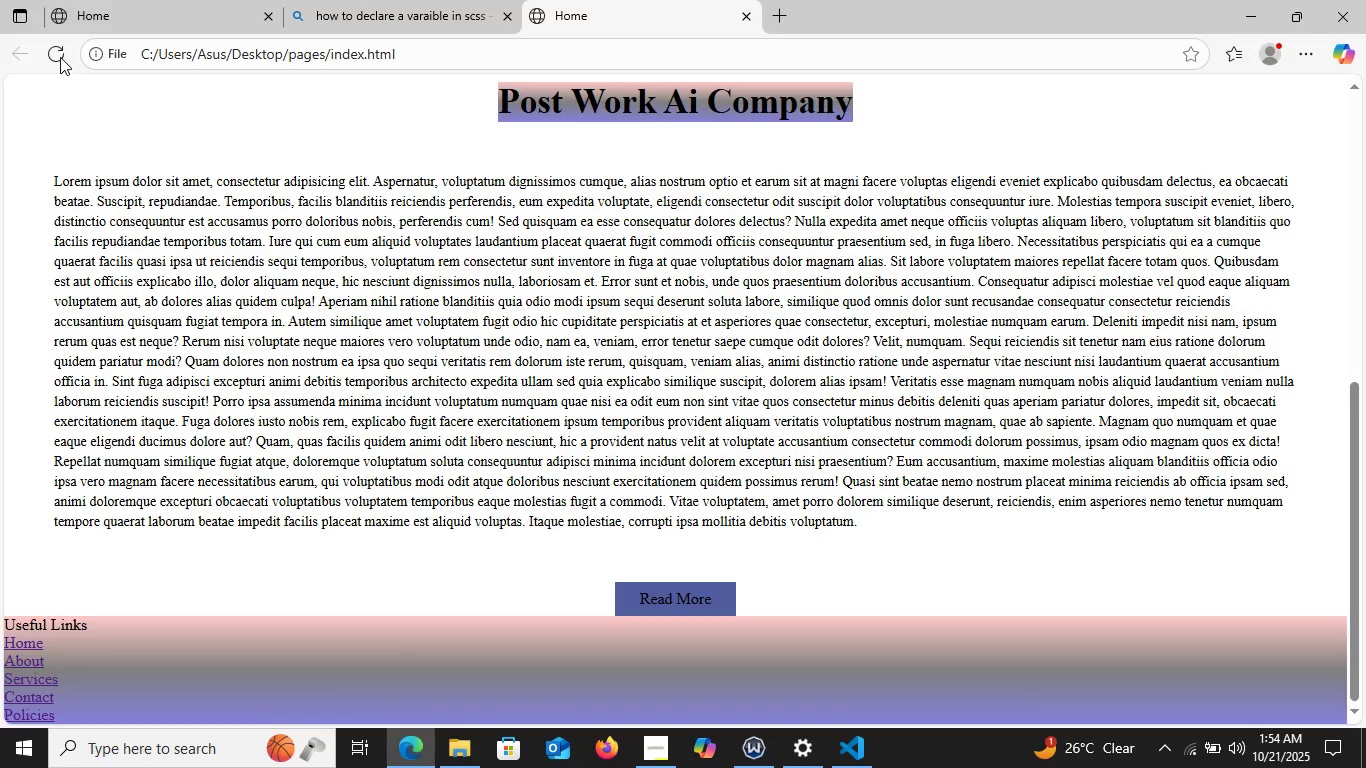 
left_click([59, 55])
 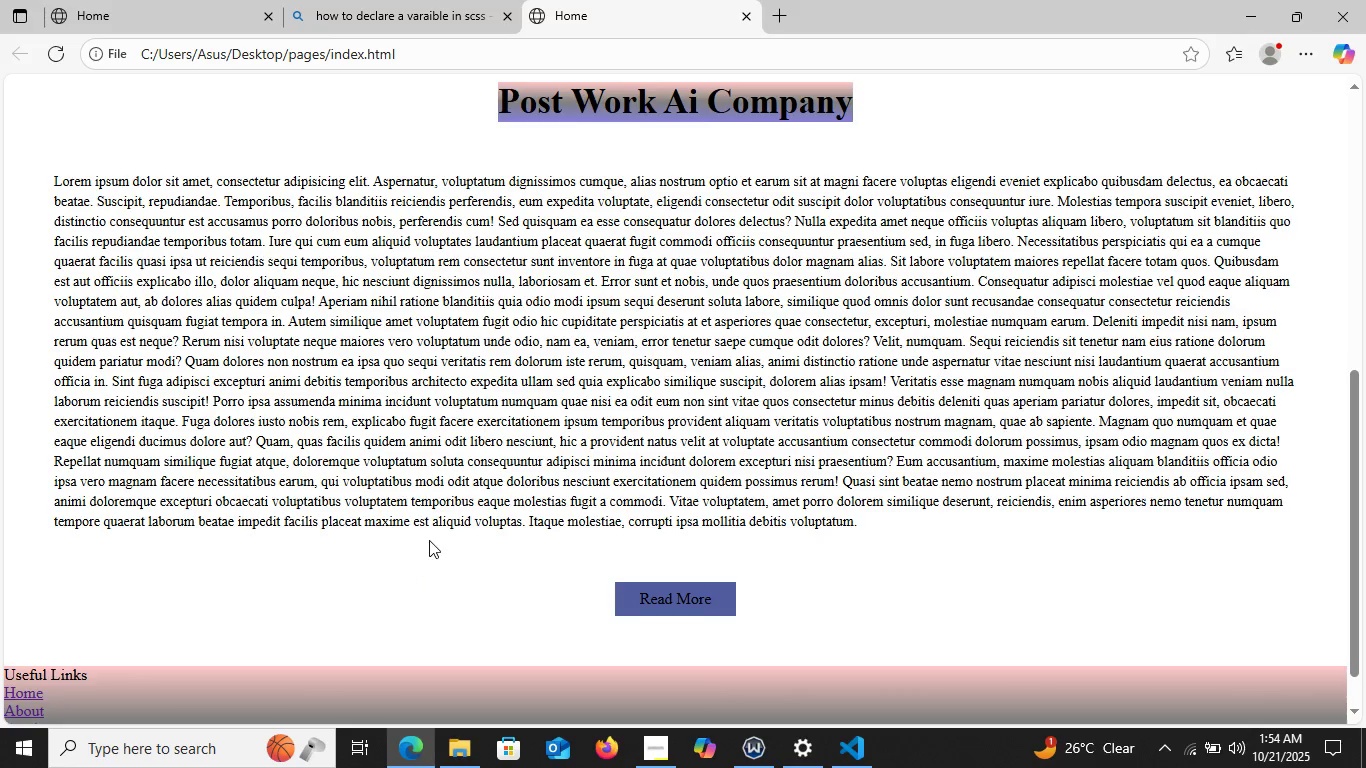 
scroll: coordinate [438, 586], scroll_direction: down, amount: 16.0
 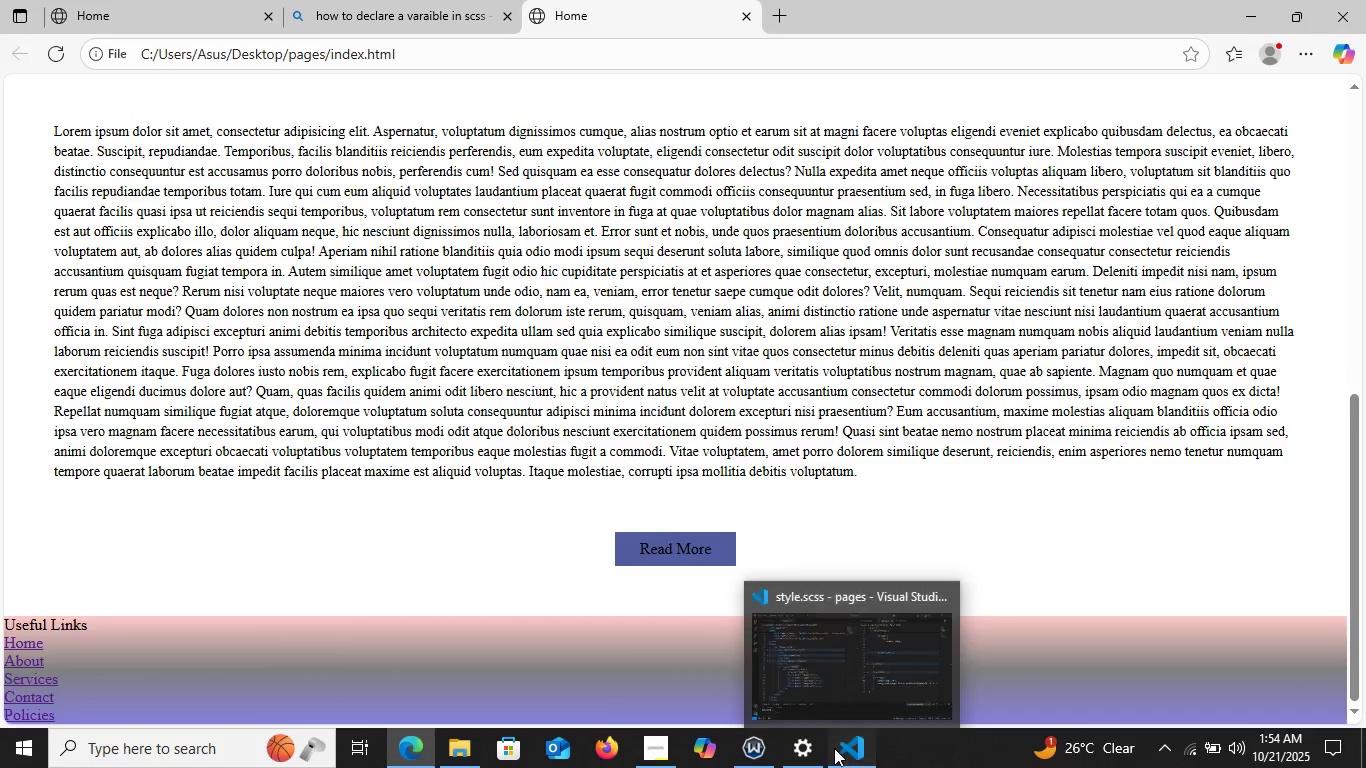 
left_click([834, 748])
 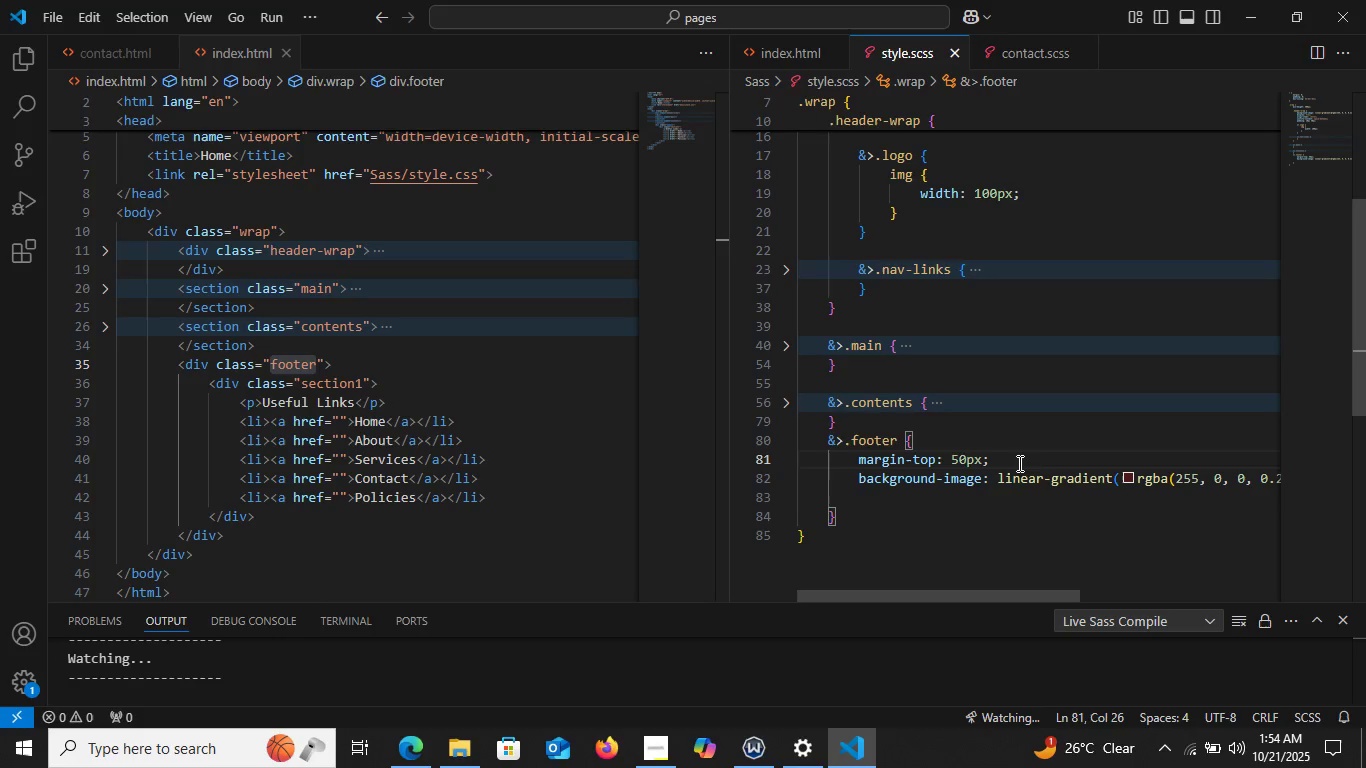 
key(Enter)
 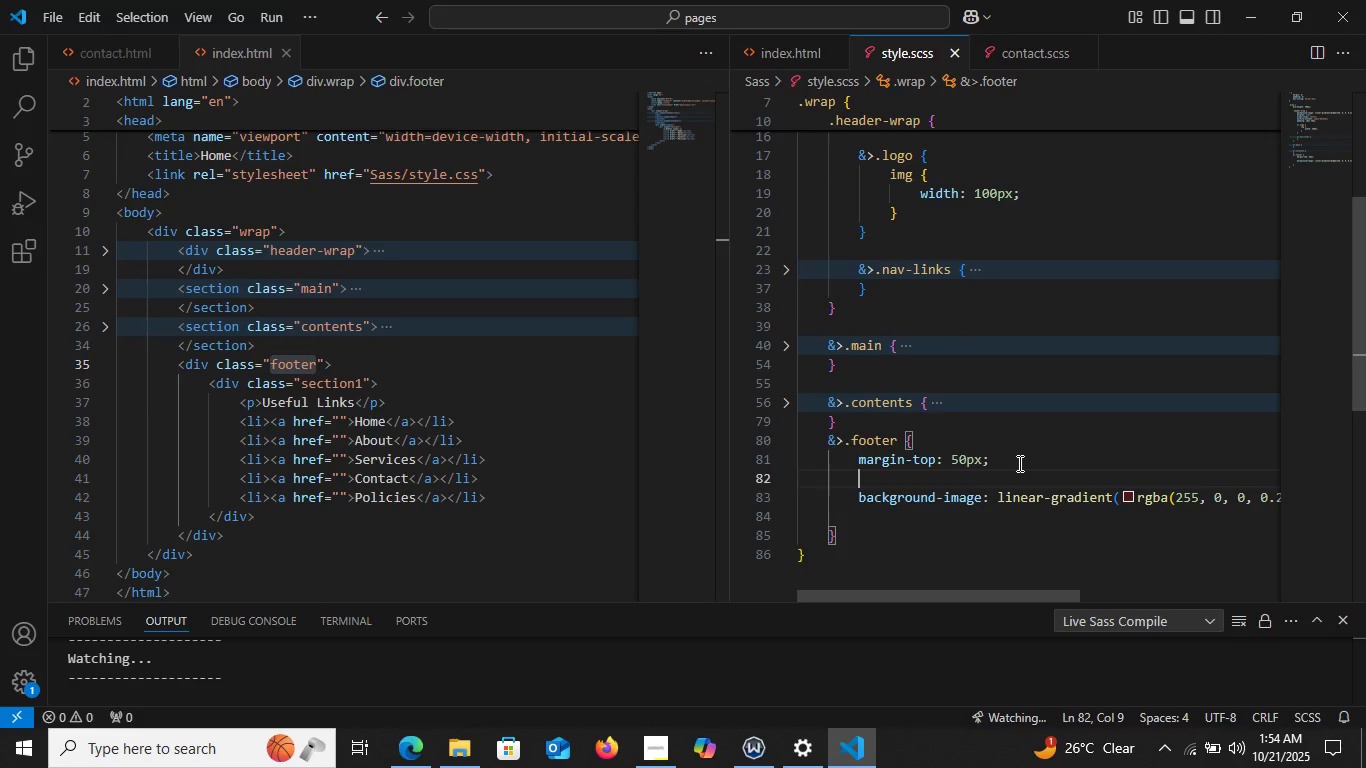 
type(apd)
key(Backspace)
key(Backspace)
key(Backspace)
type(padd)
 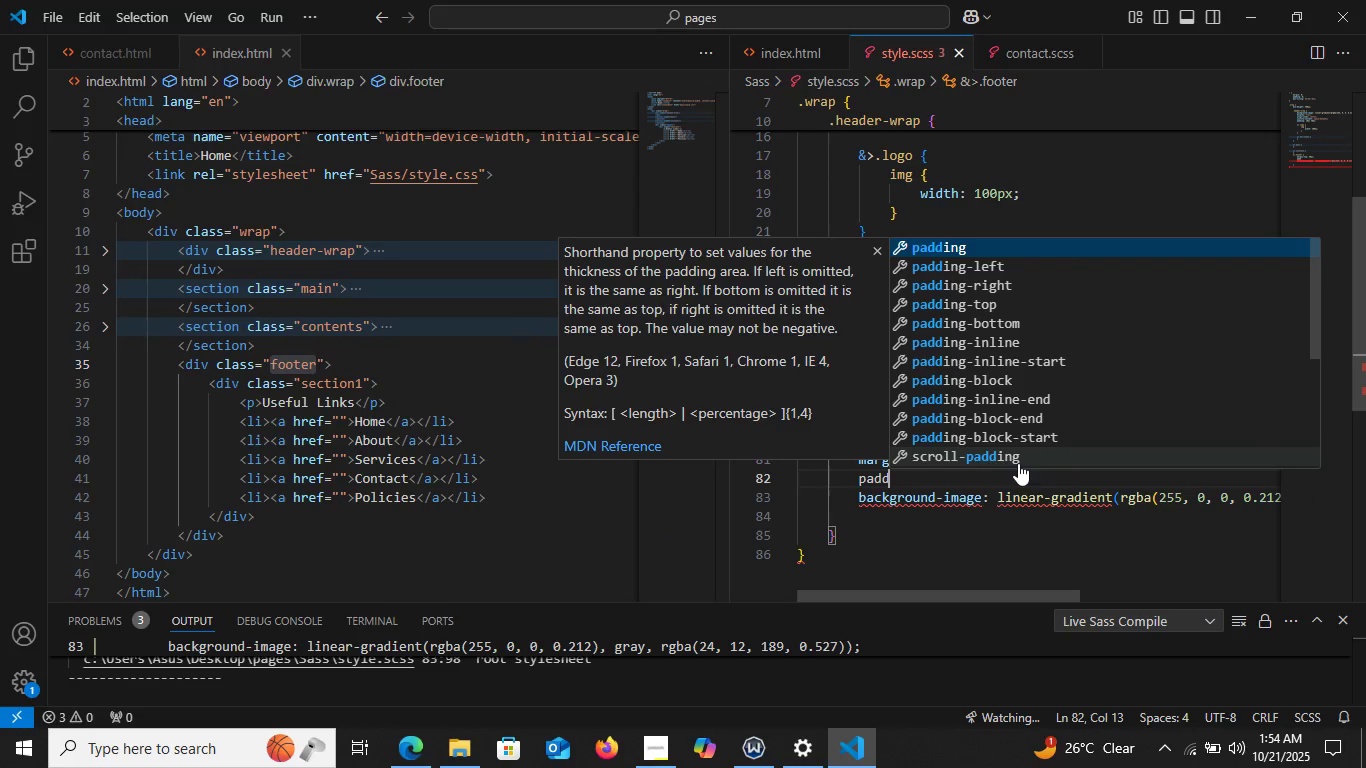 
key(Enter)
 